 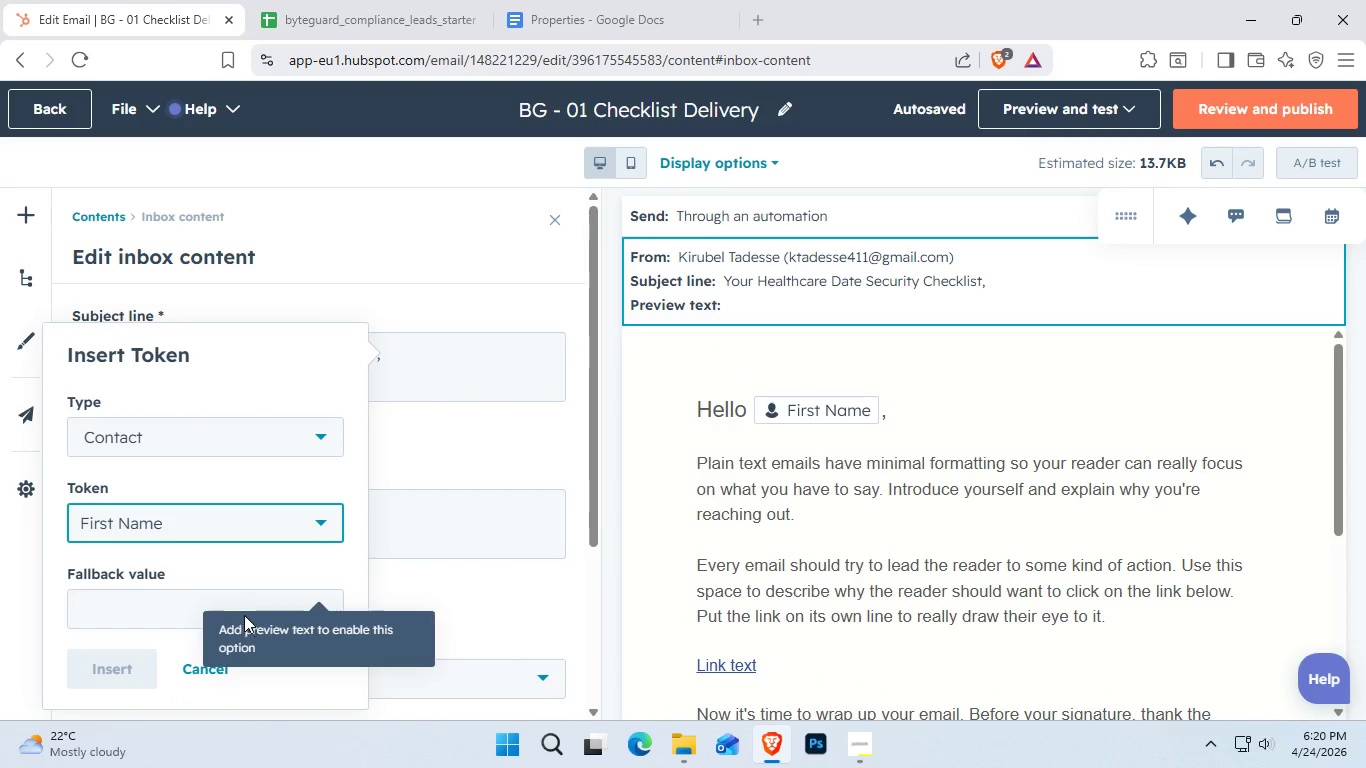 
left_click([371, 0])
 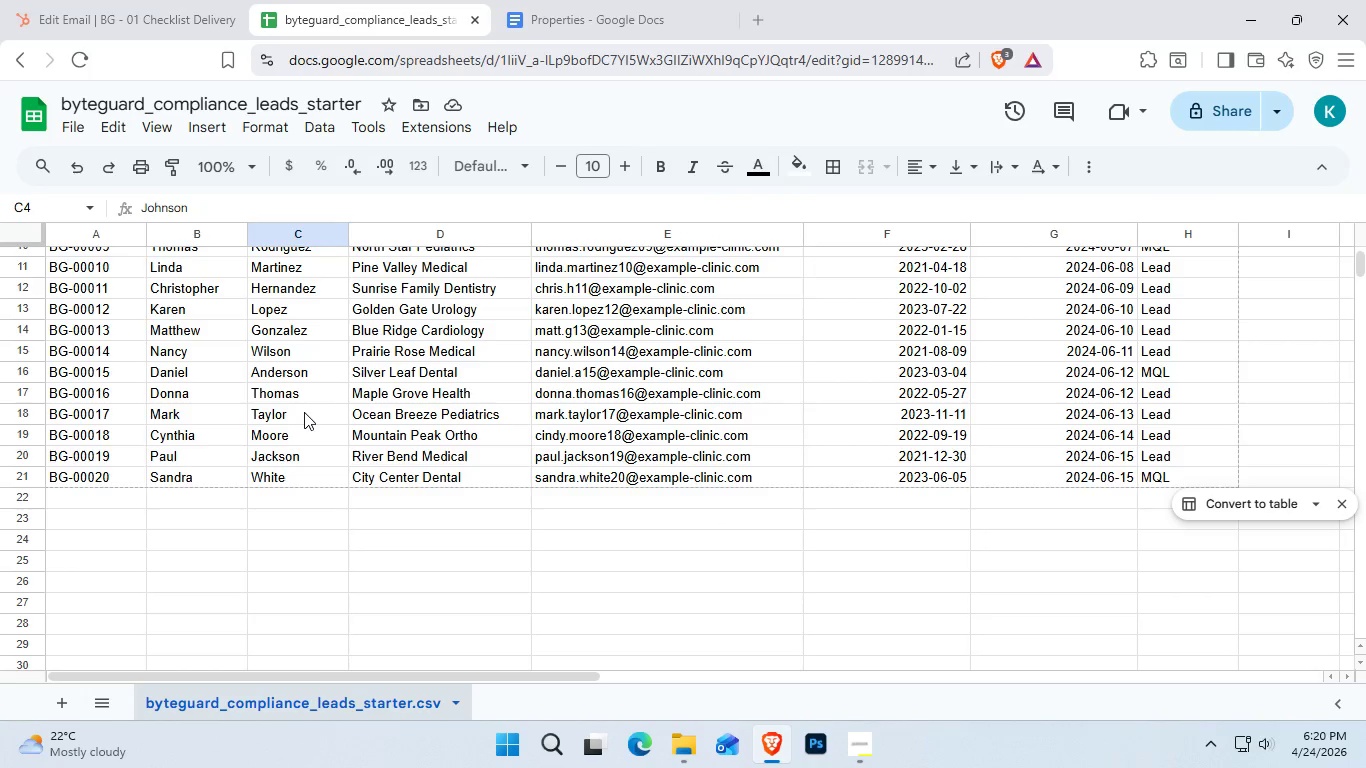 
scroll: coordinate [277, 440], scroll_direction: up, amount: 7.0
 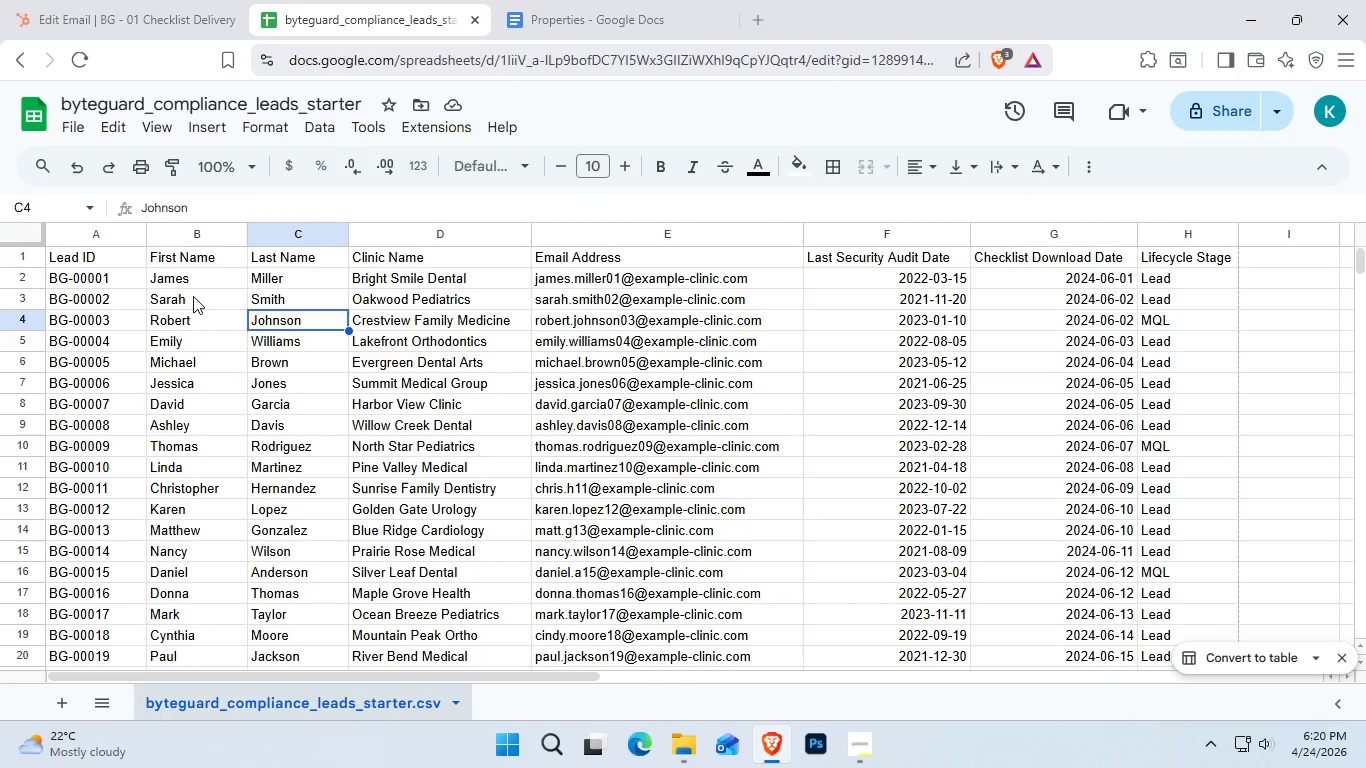 
left_click([197, 290])
 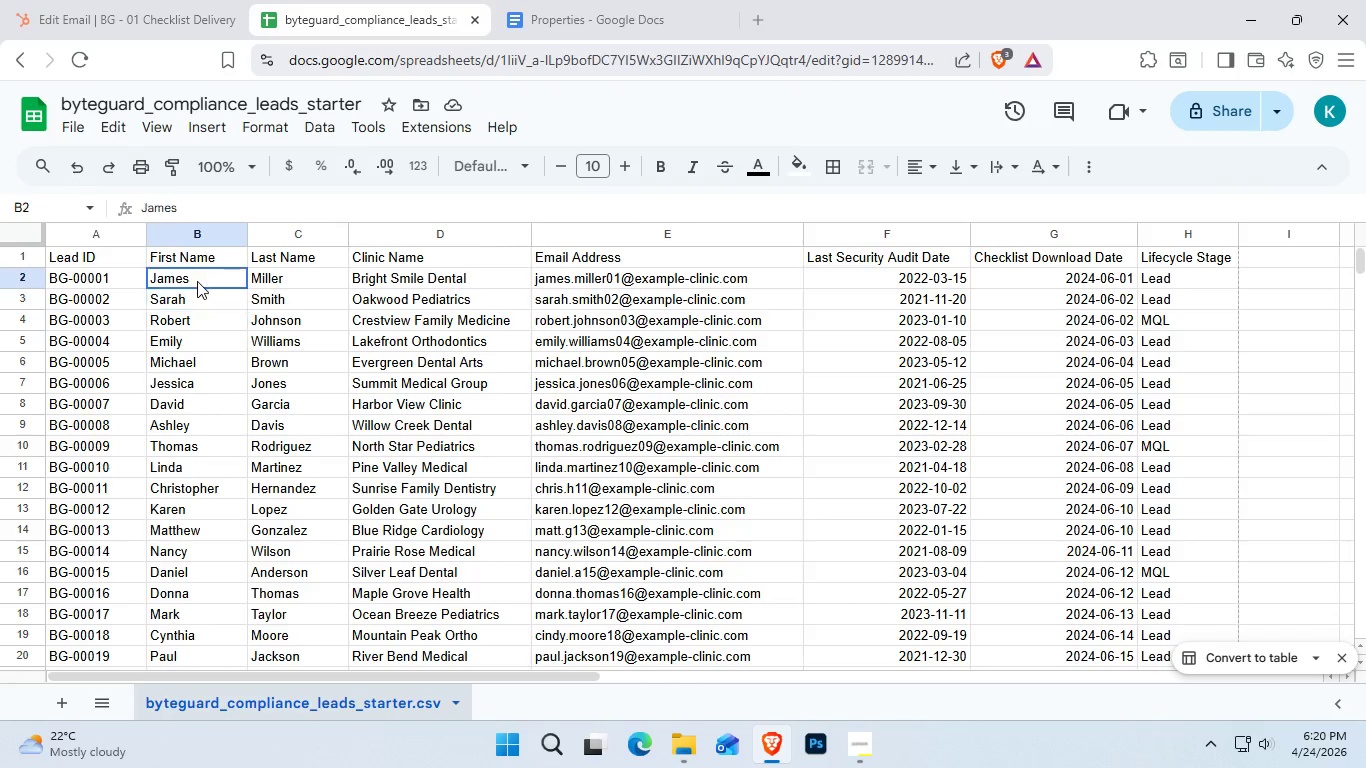 
double_click([197, 281])
 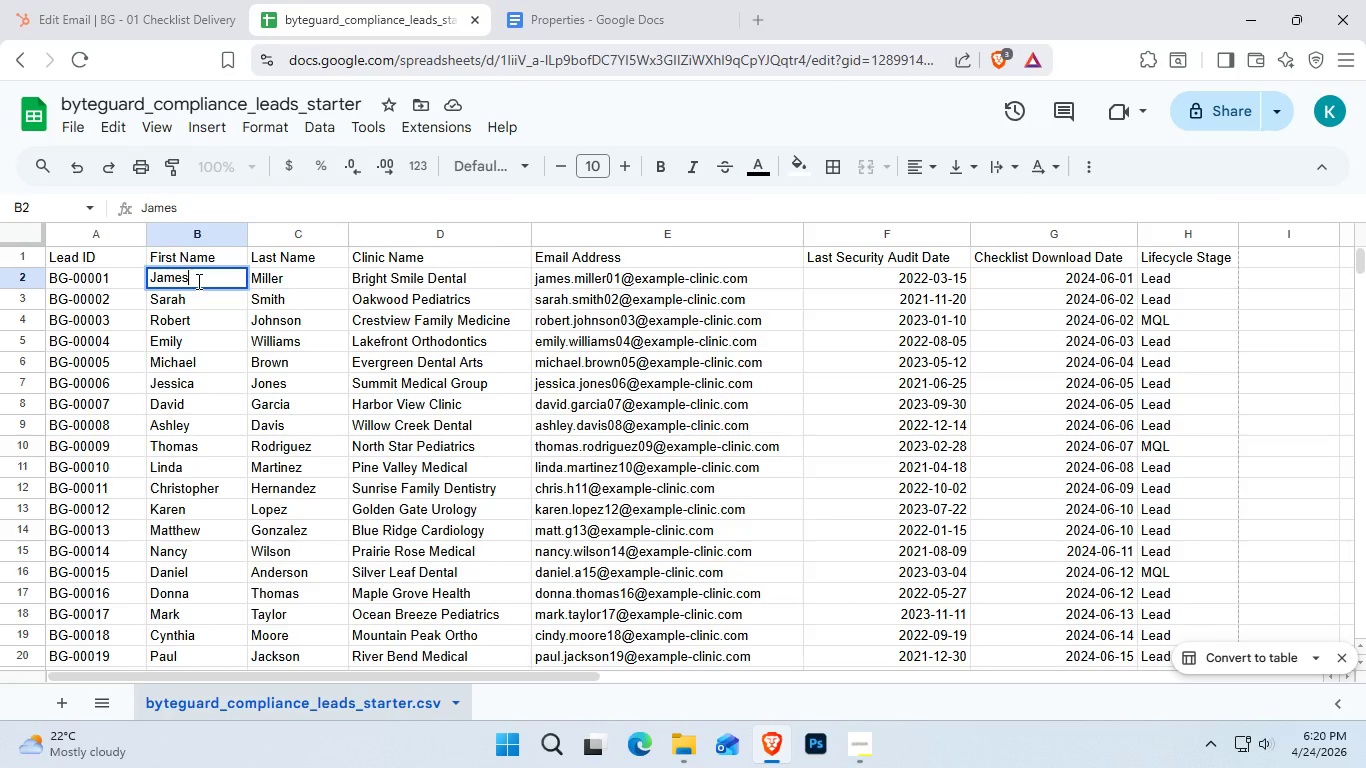 
key(Control+A)
 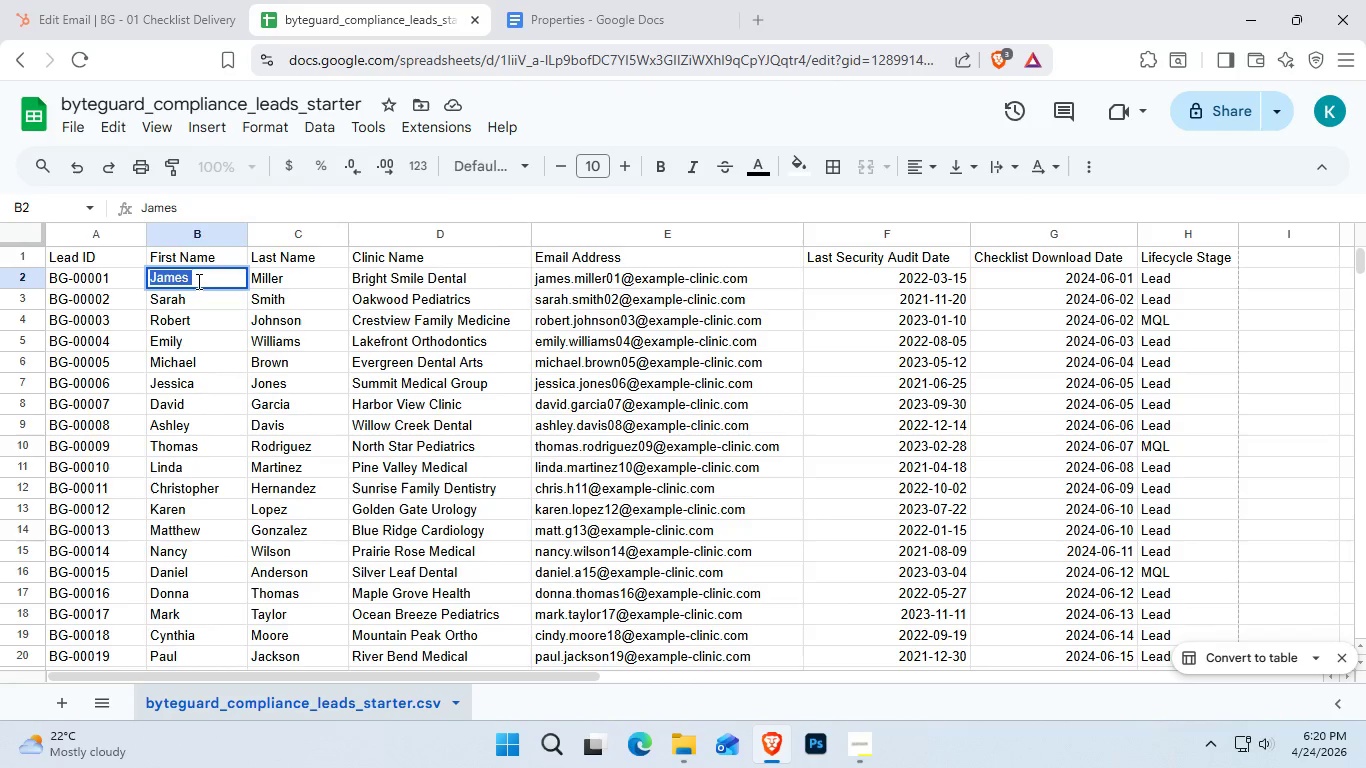 
key(Control+C)
 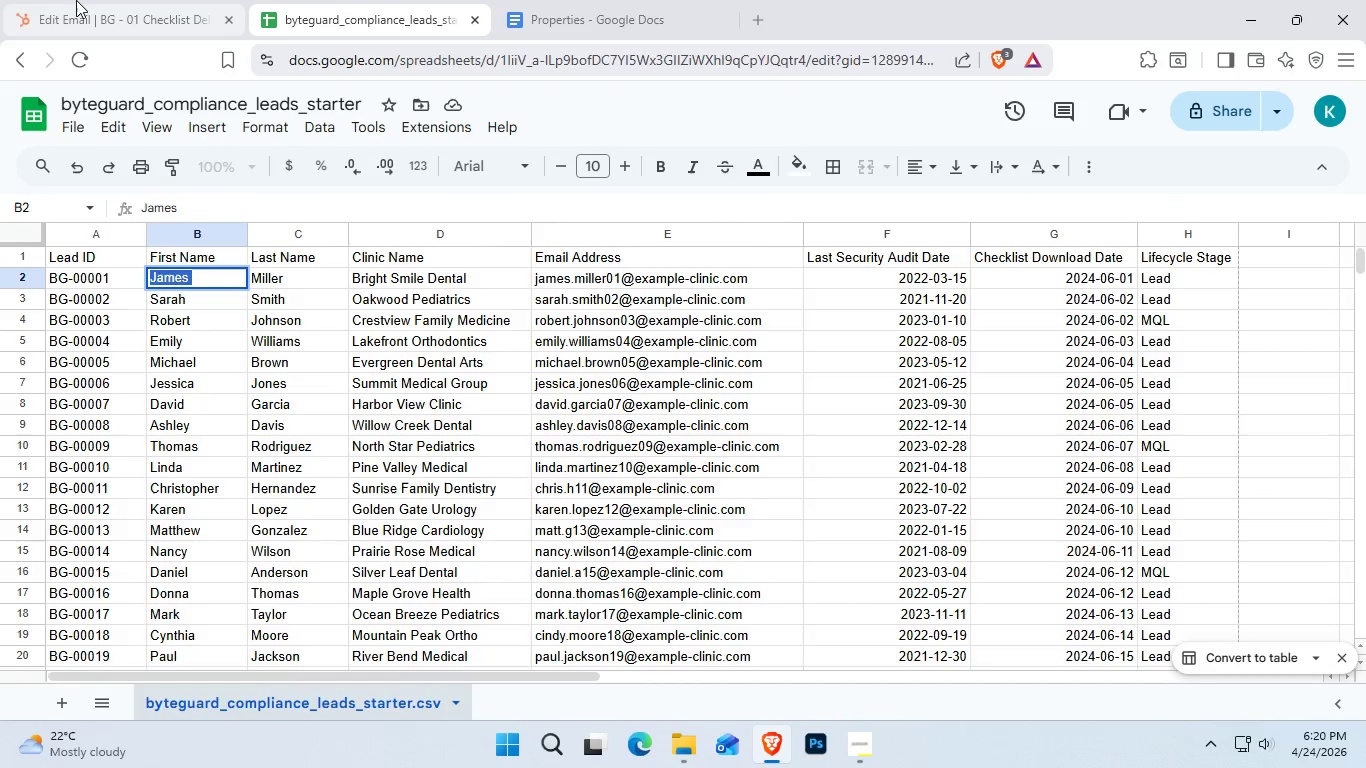 
left_click([76, 0])
 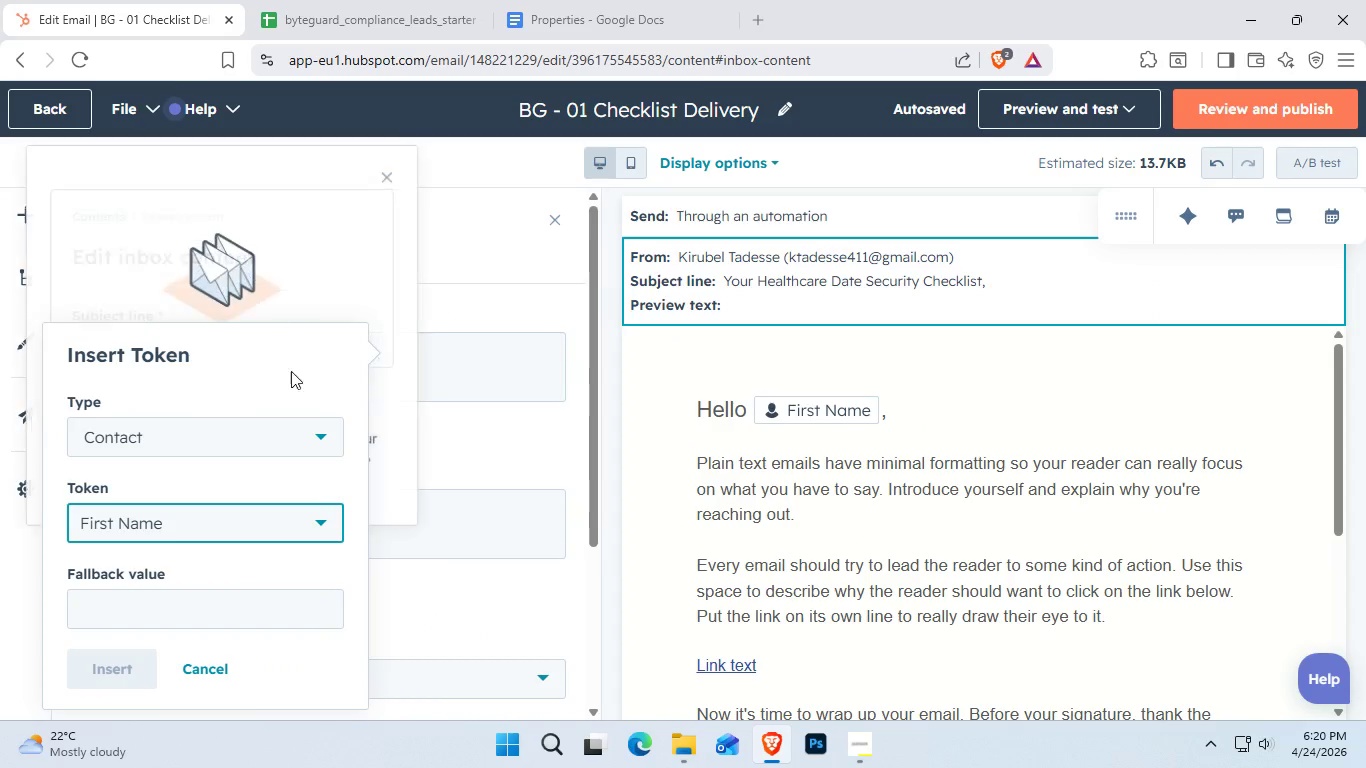 
hold_key(key=ControlLeft, duration=0.39)
 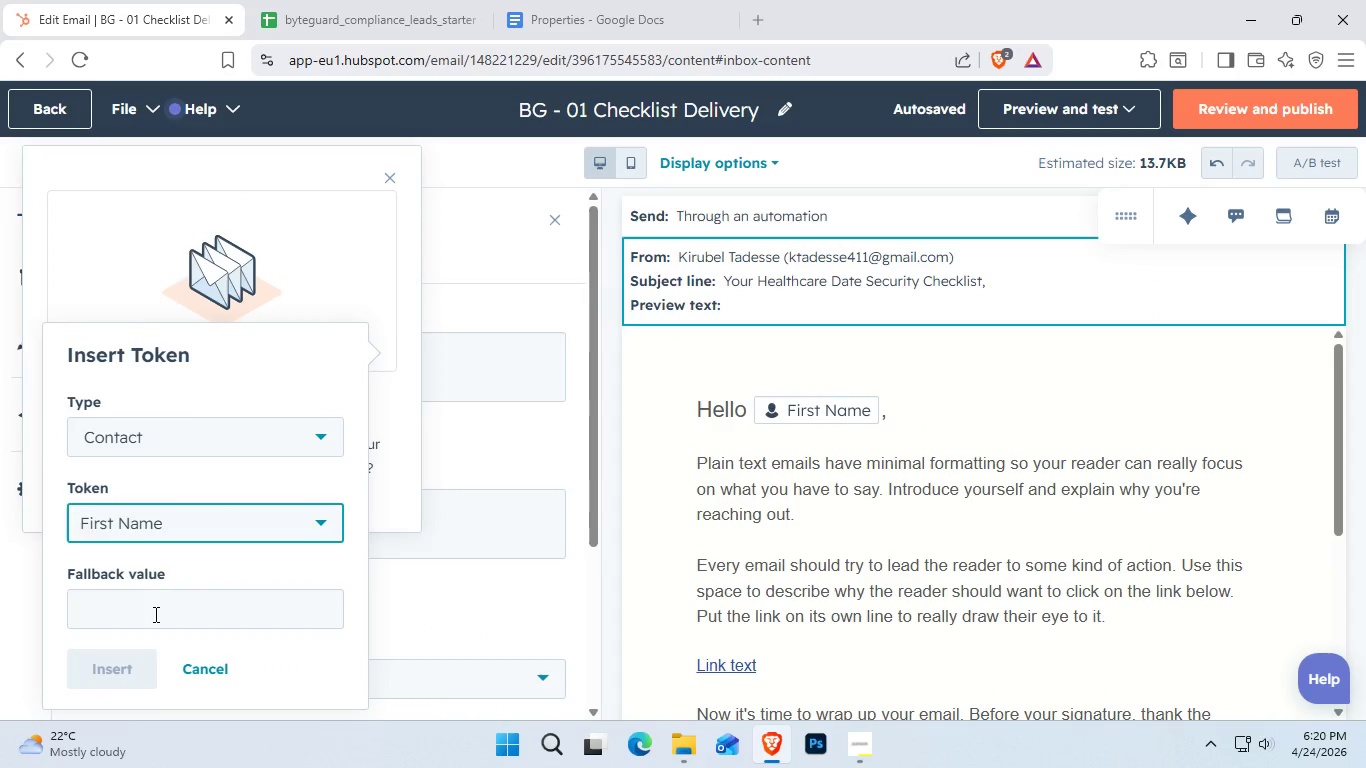 
left_click([154, 614])
 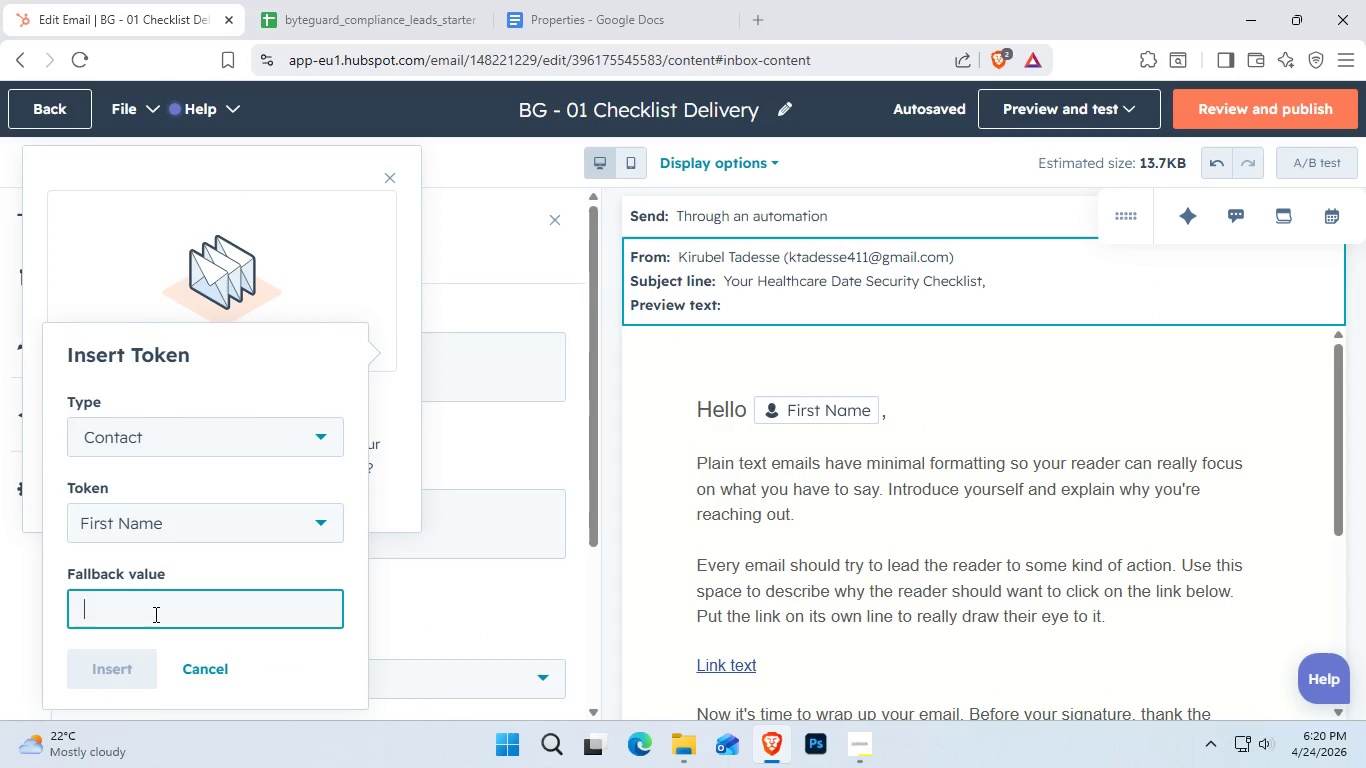 
key(Control+V)
 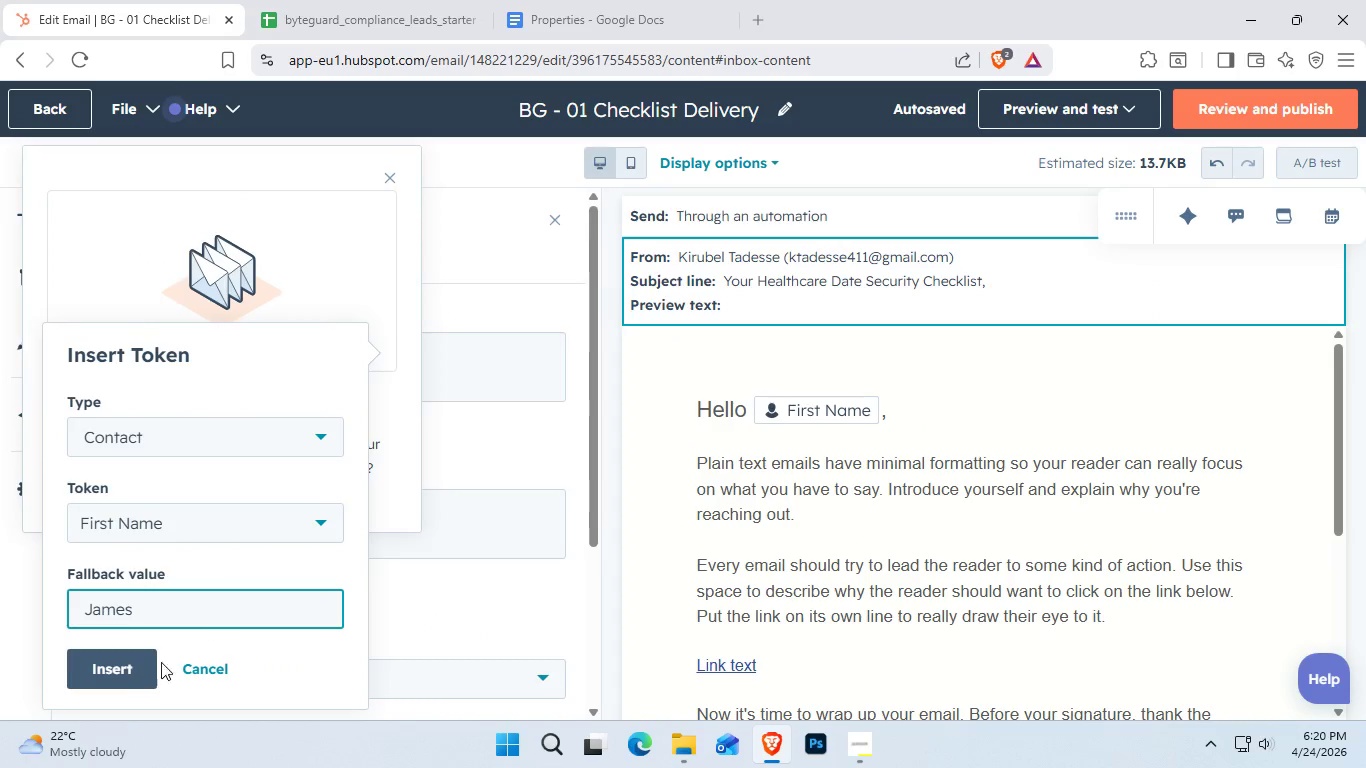 
left_click([131, 668])
 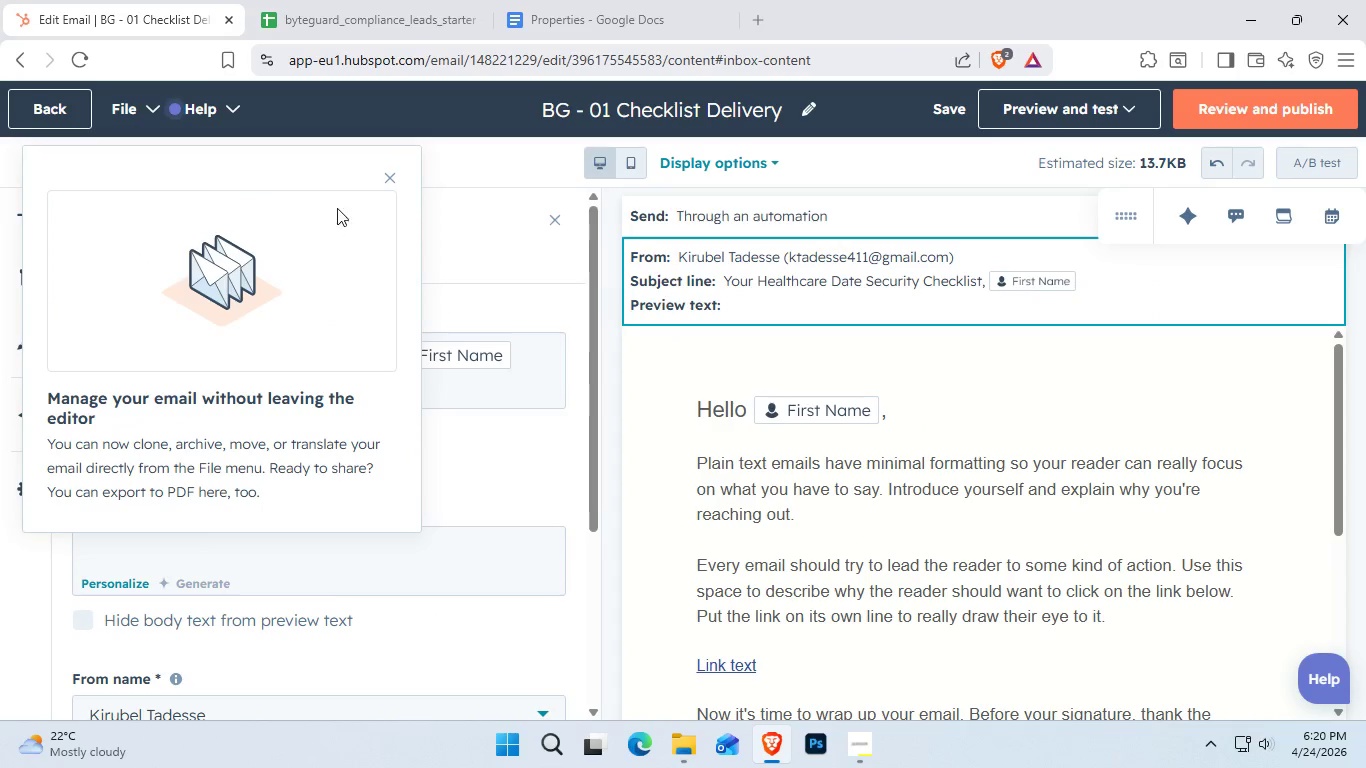 
left_click([385, 172])
 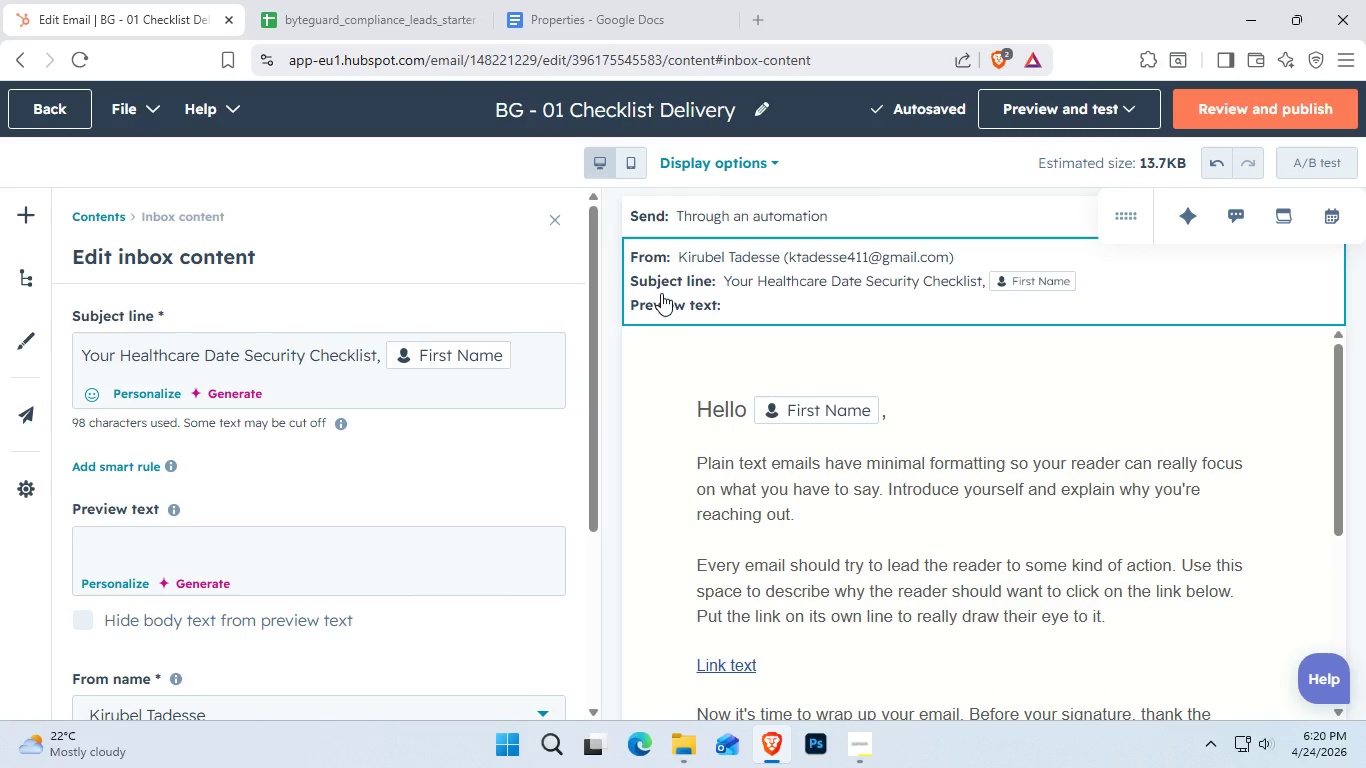 
wait(8.06)
 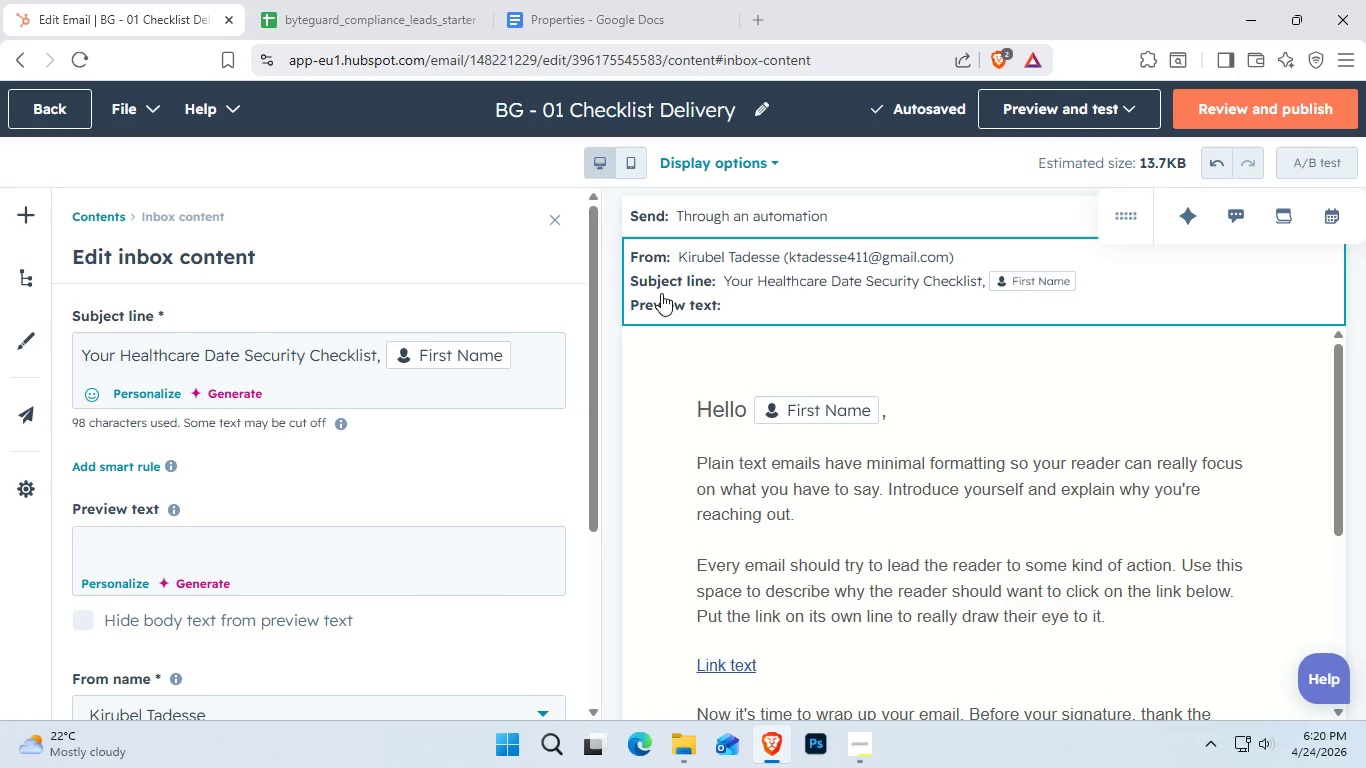 
scroll: coordinate [434, 560], scroll_direction: down, amount: 3.0
 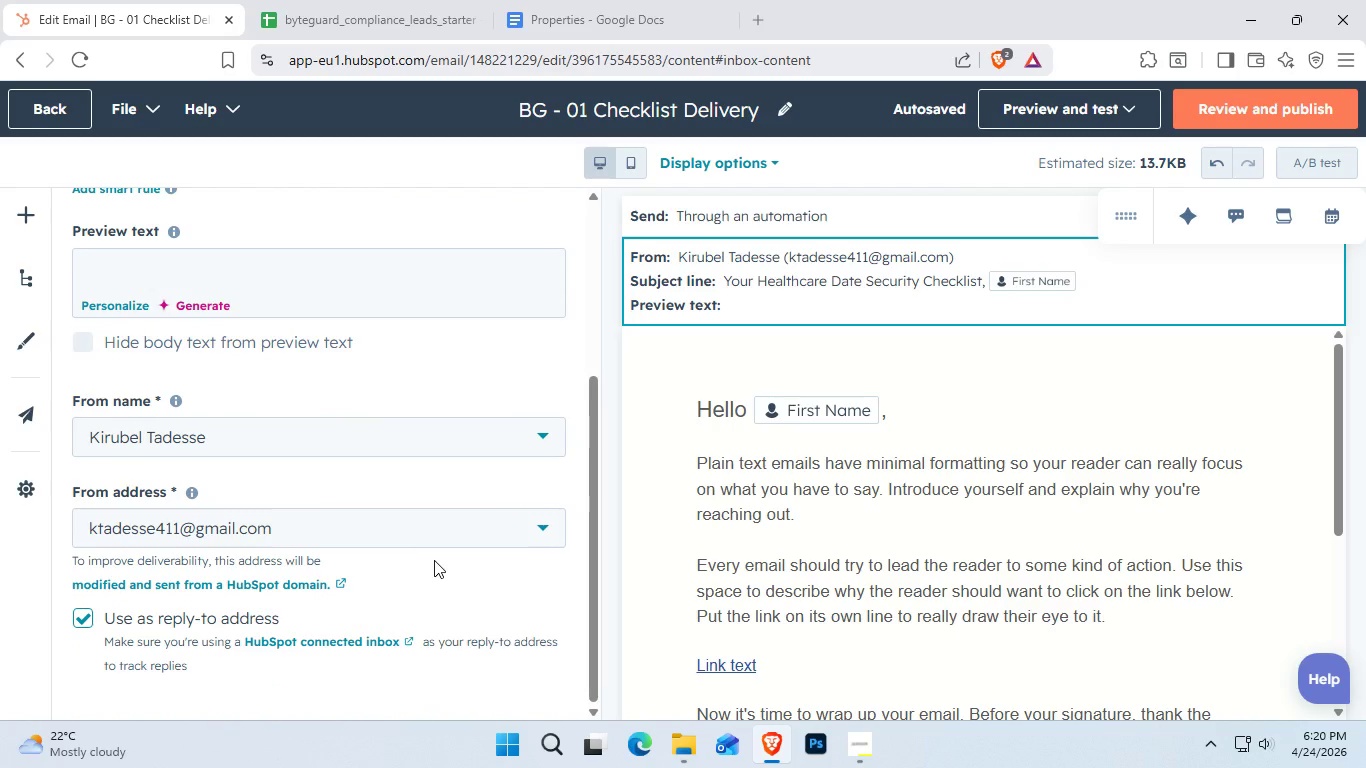 
scroll: coordinate [434, 560], scroll_direction: up, amount: 2.0
 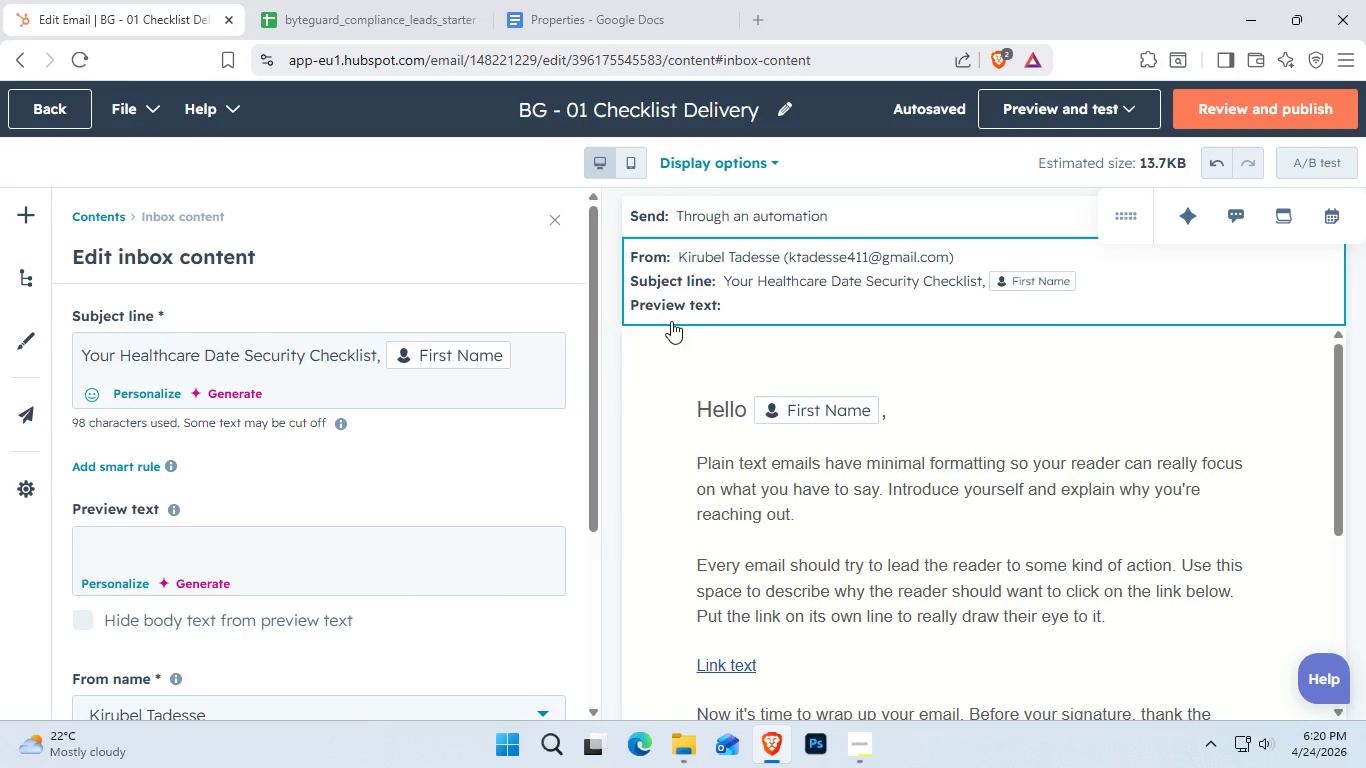 
left_click([937, 416])
 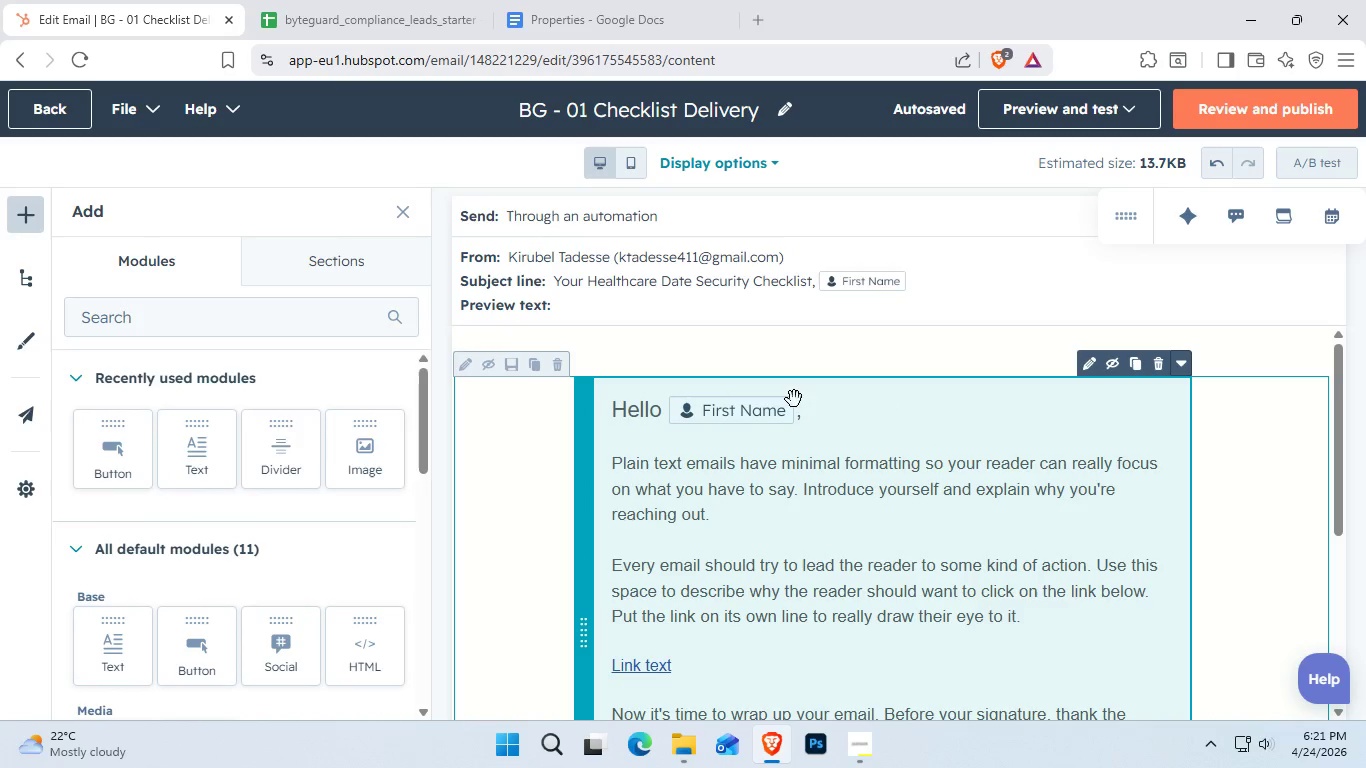 
double_click([763, 432])
 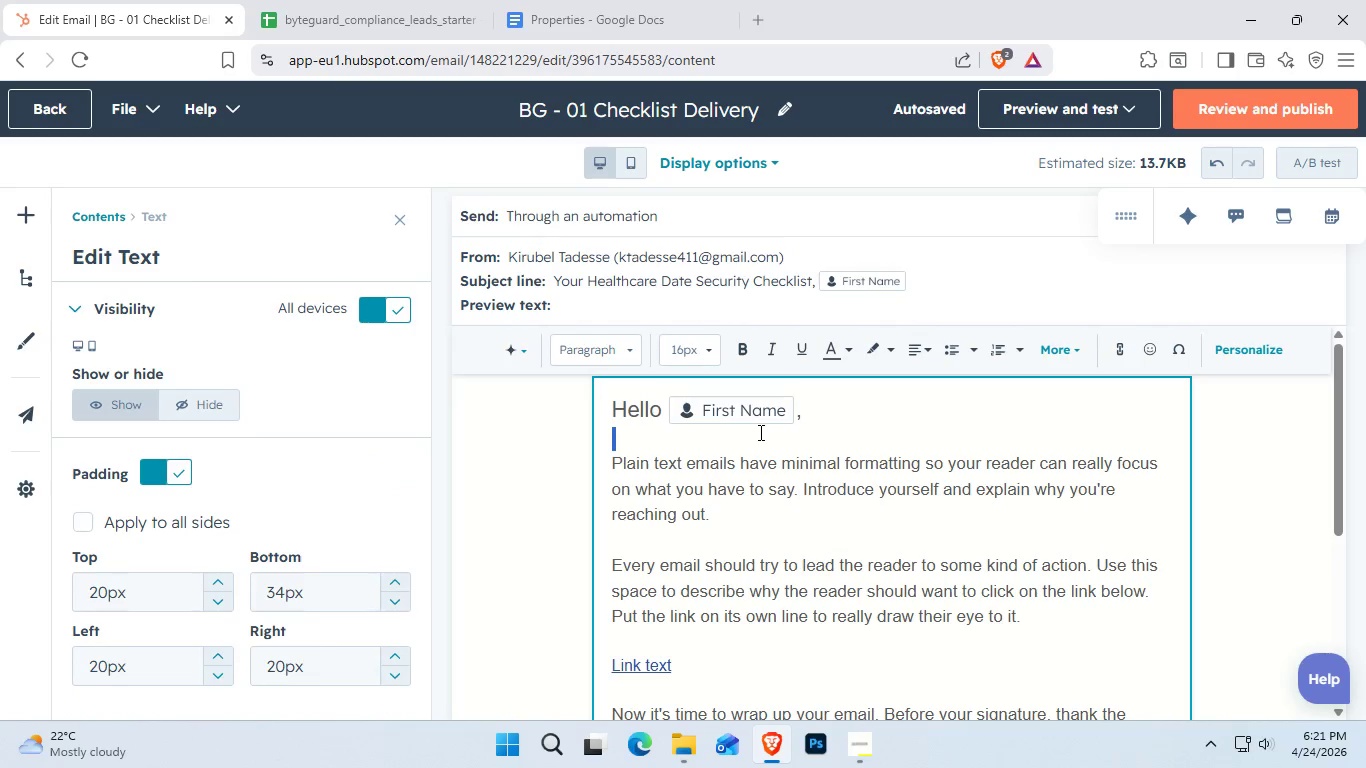 
left_click([744, 406])
 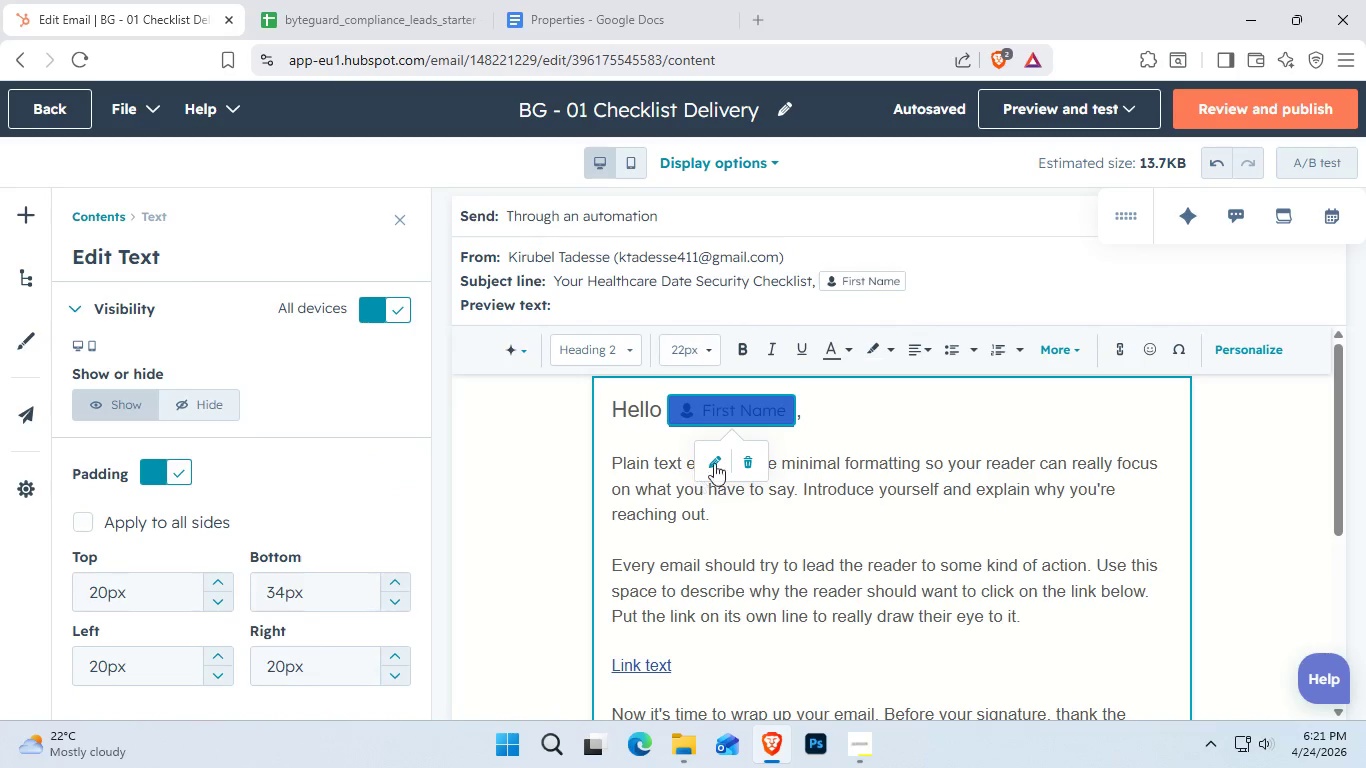 
left_click([721, 459])
 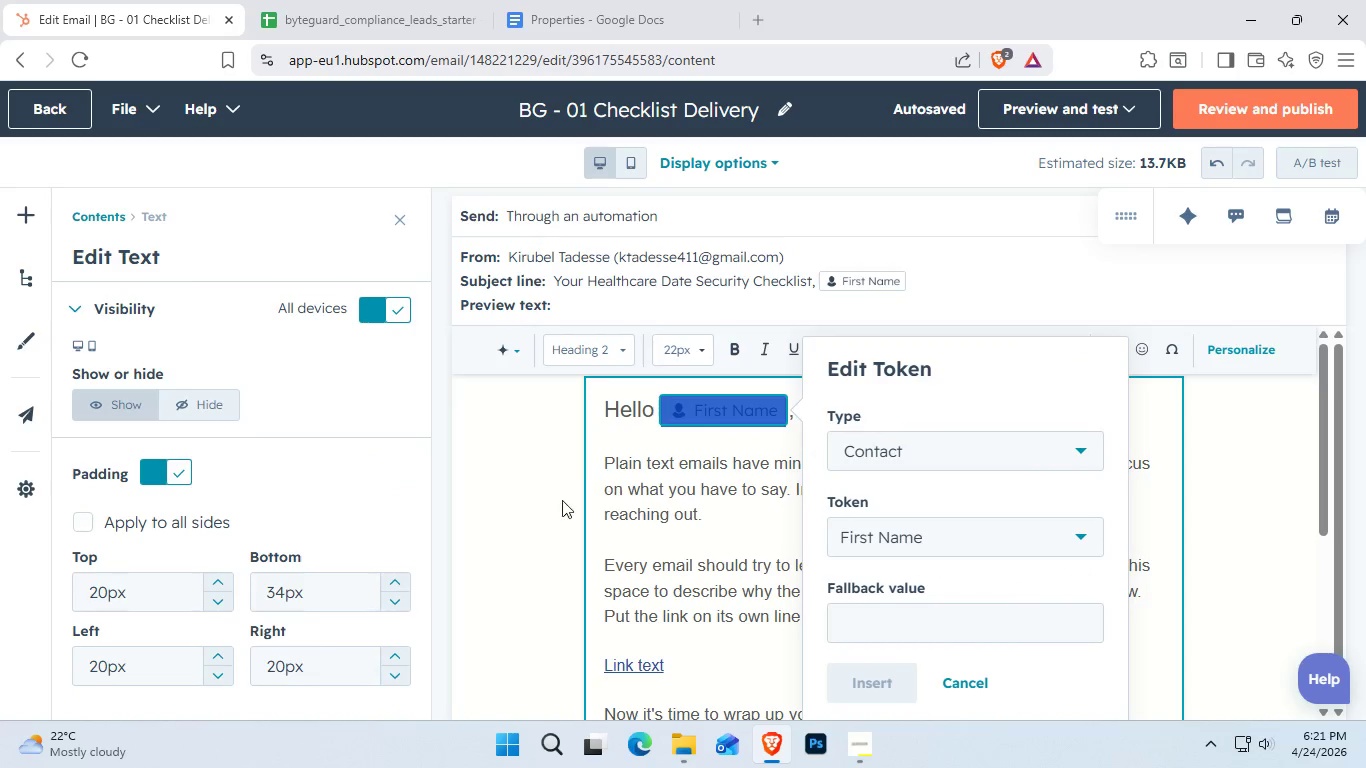 
hold_key(key=ControlLeft, duration=0.8)
 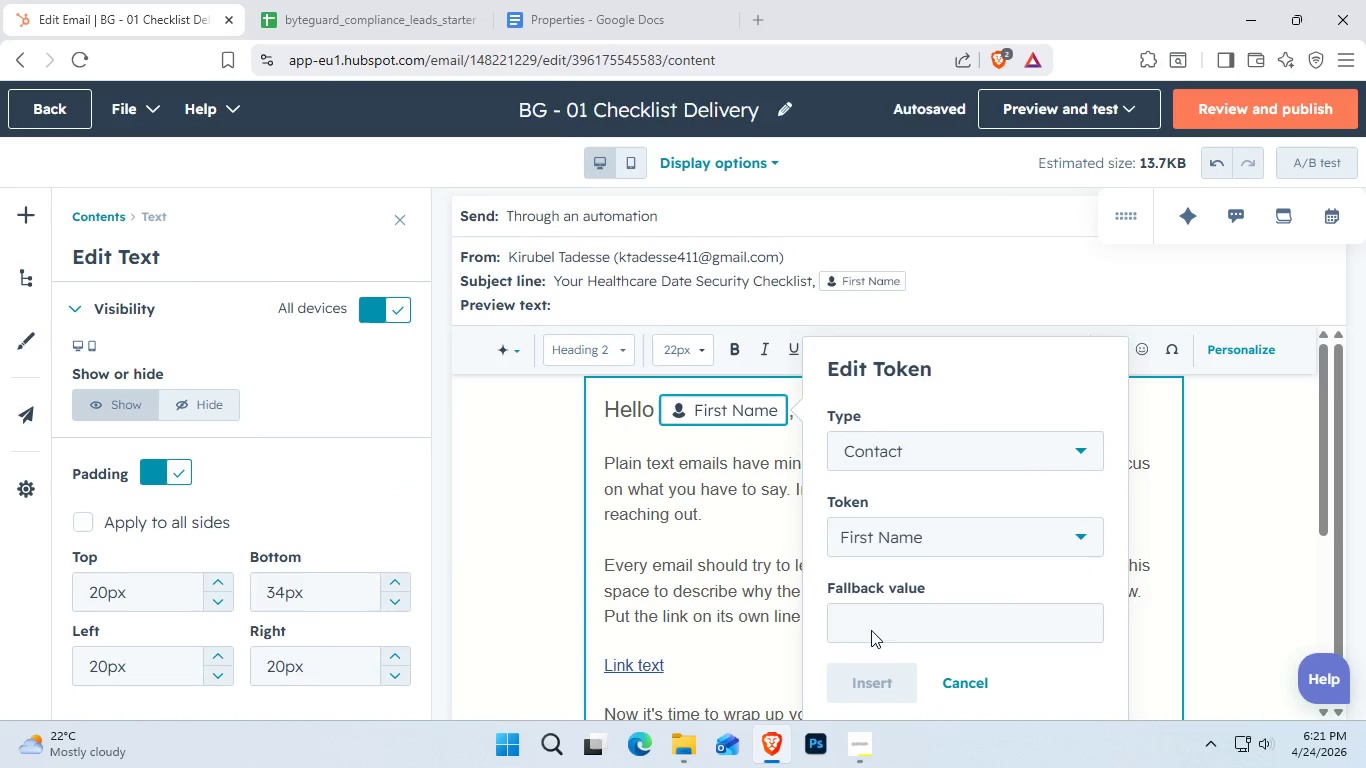 
double_click([871, 625])
 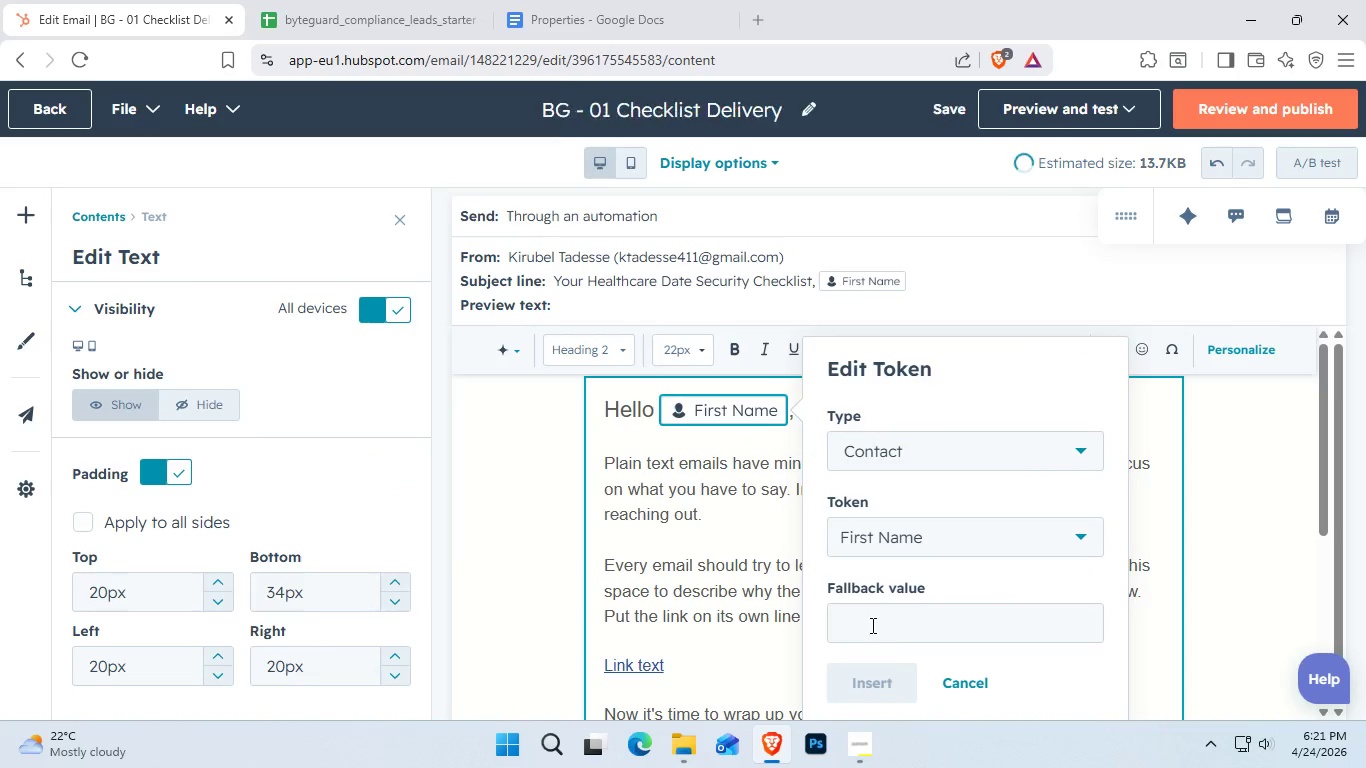 
key(Control+V)
 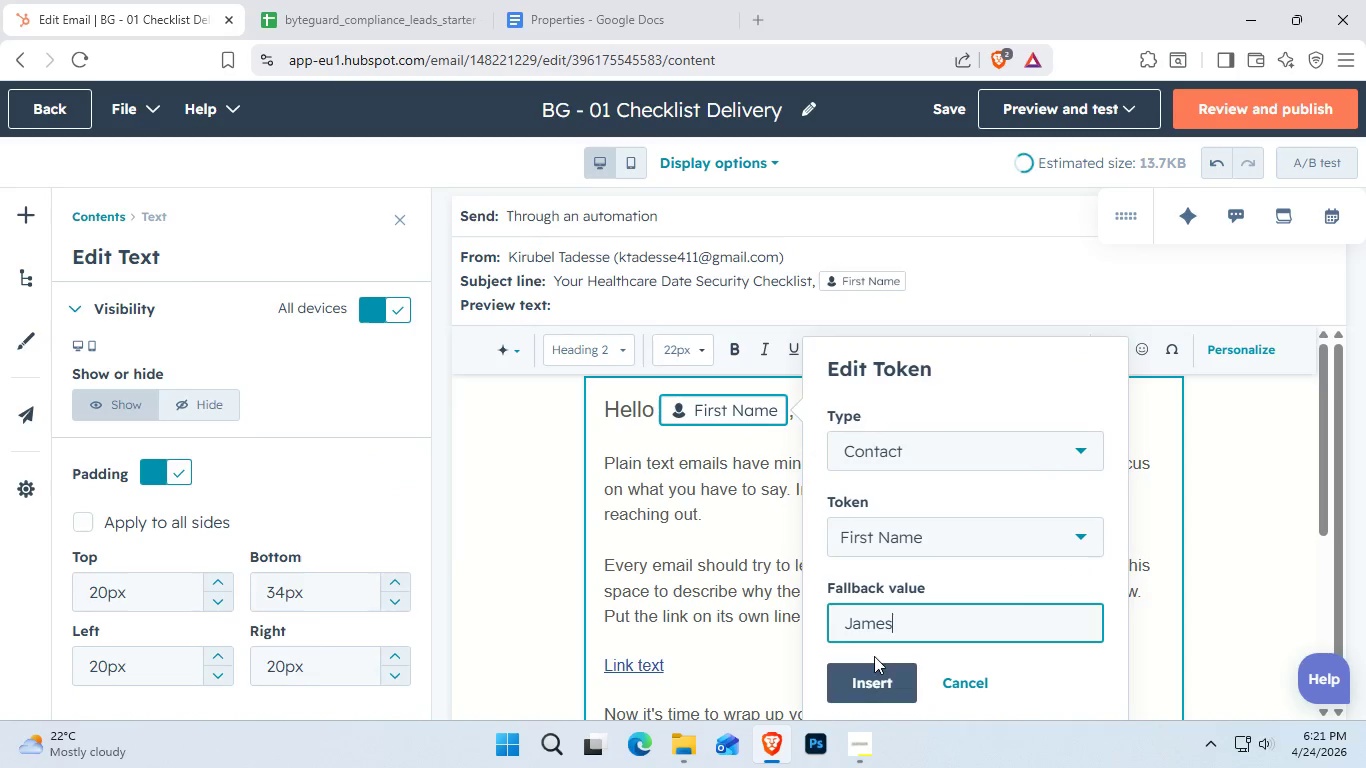 
left_click([867, 668])
 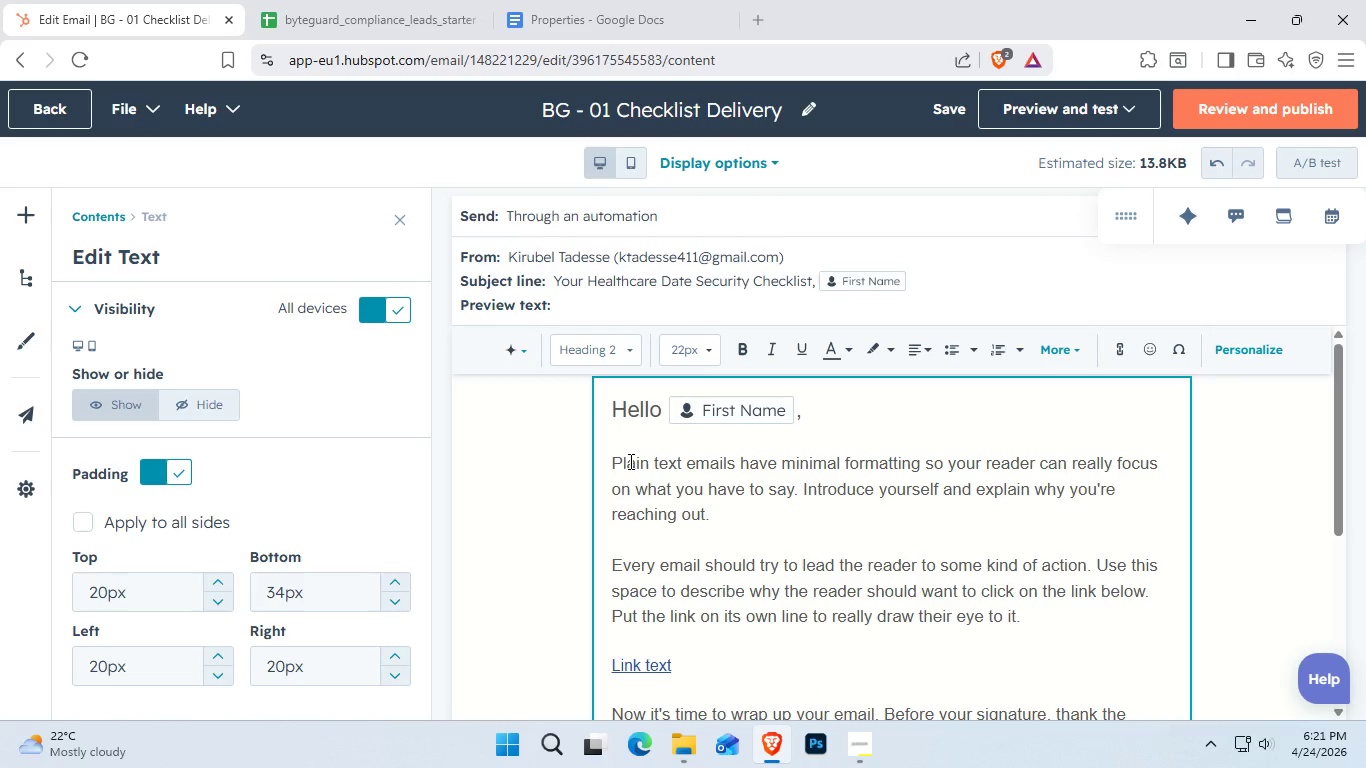 
left_click_drag(start_coordinate=[611, 452], to_coordinate=[1020, 635])
 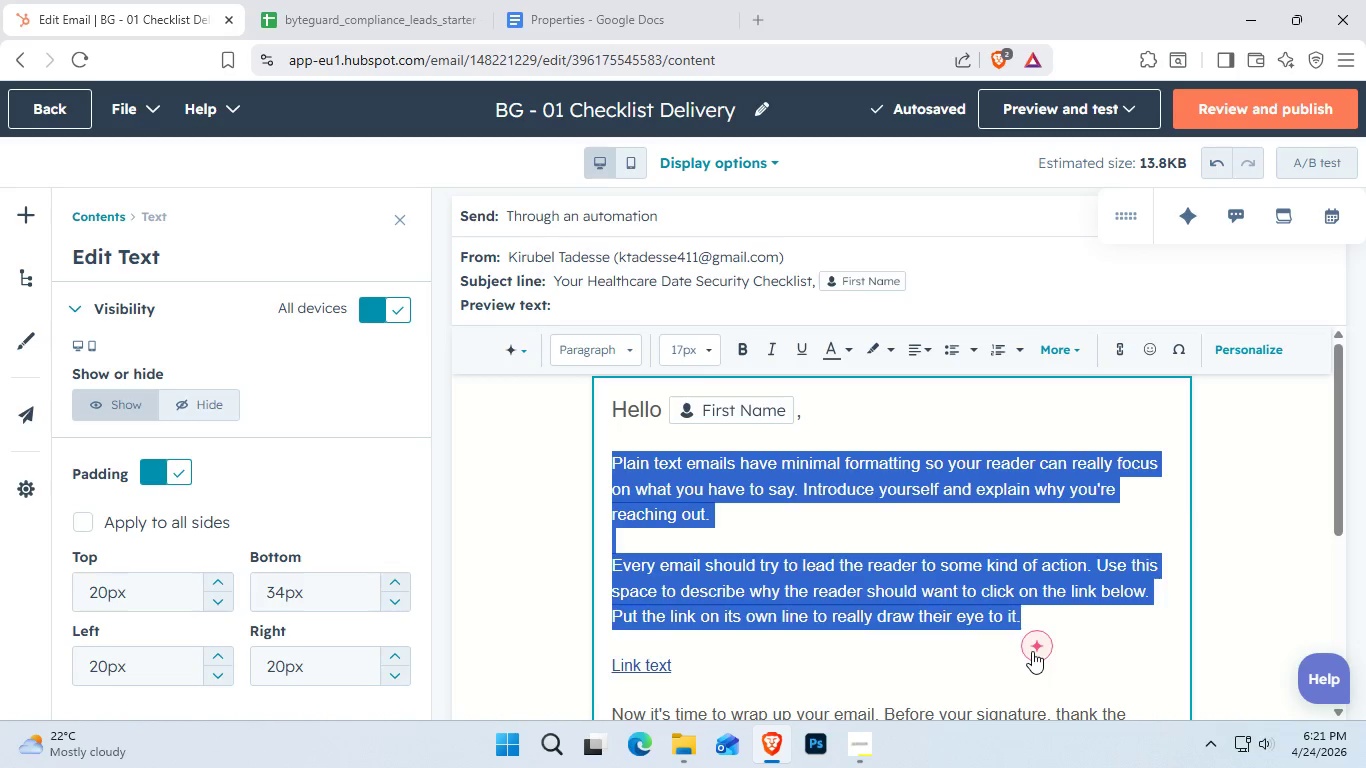 
key(Backspace)
 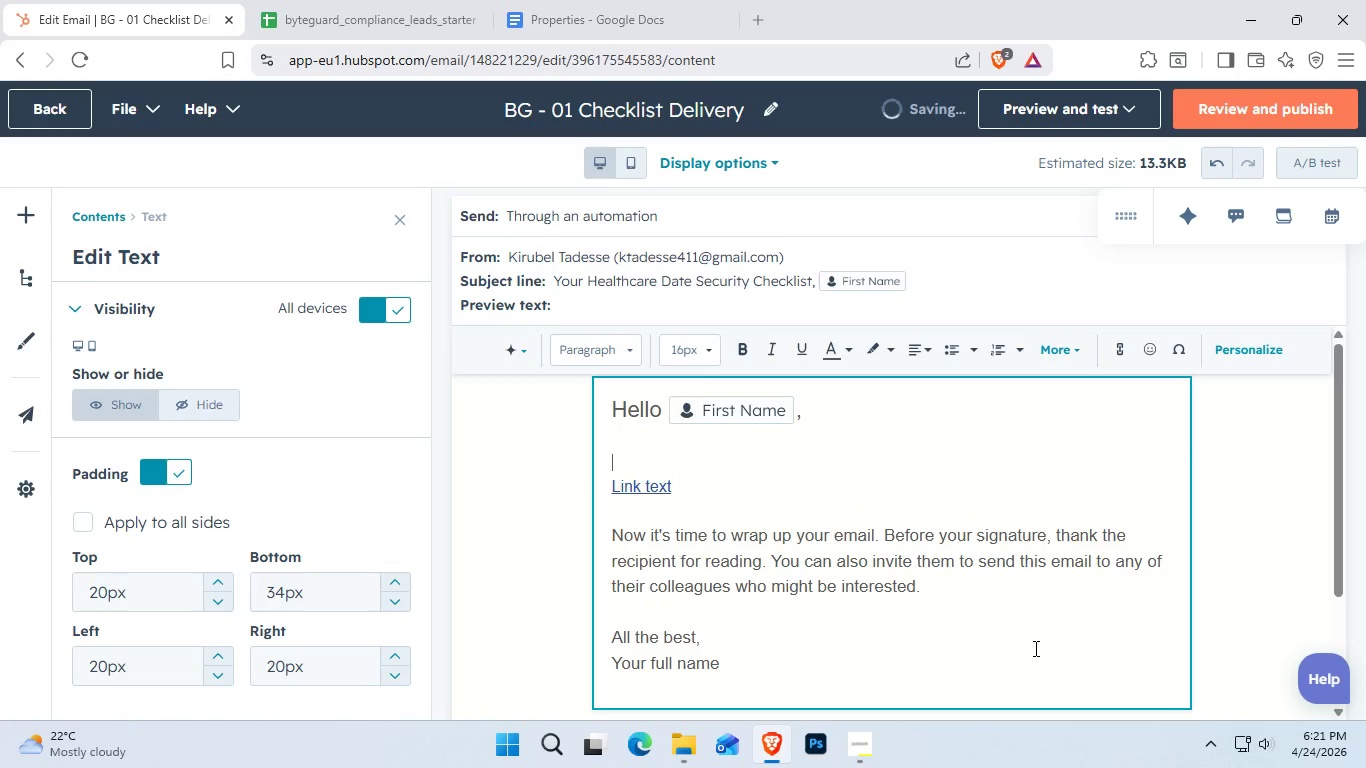 
wait(5.2)
 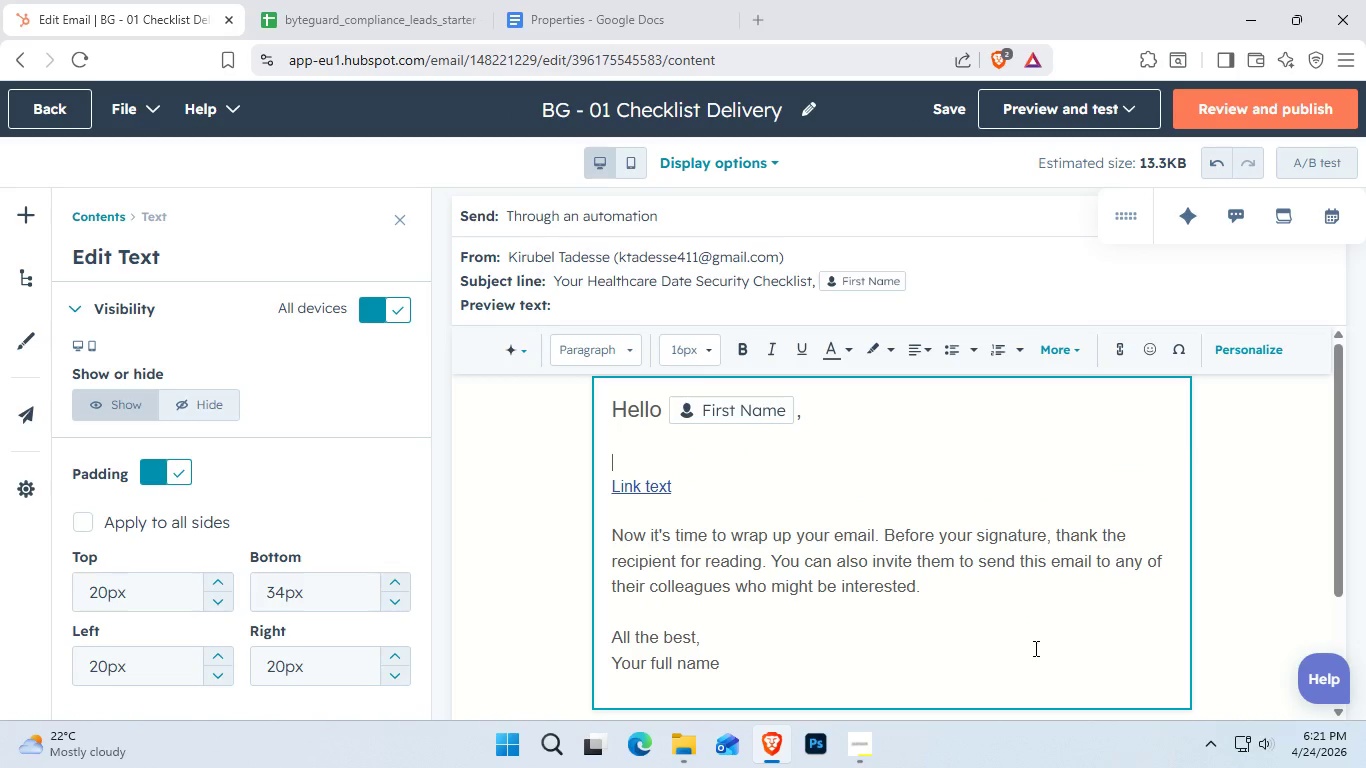 
type(Thanks )
key(Backspace)
key(Backspace)
type( you for downloading our Healthcare Data Security Checklist. At ByteHuarf)
key(Backspace)
type(d)
key(Backspace)
key(Backspace)
key(Backspace)
key(Backspace)
key(Backspace)
type(guard, we understand how critical it is to keep )
 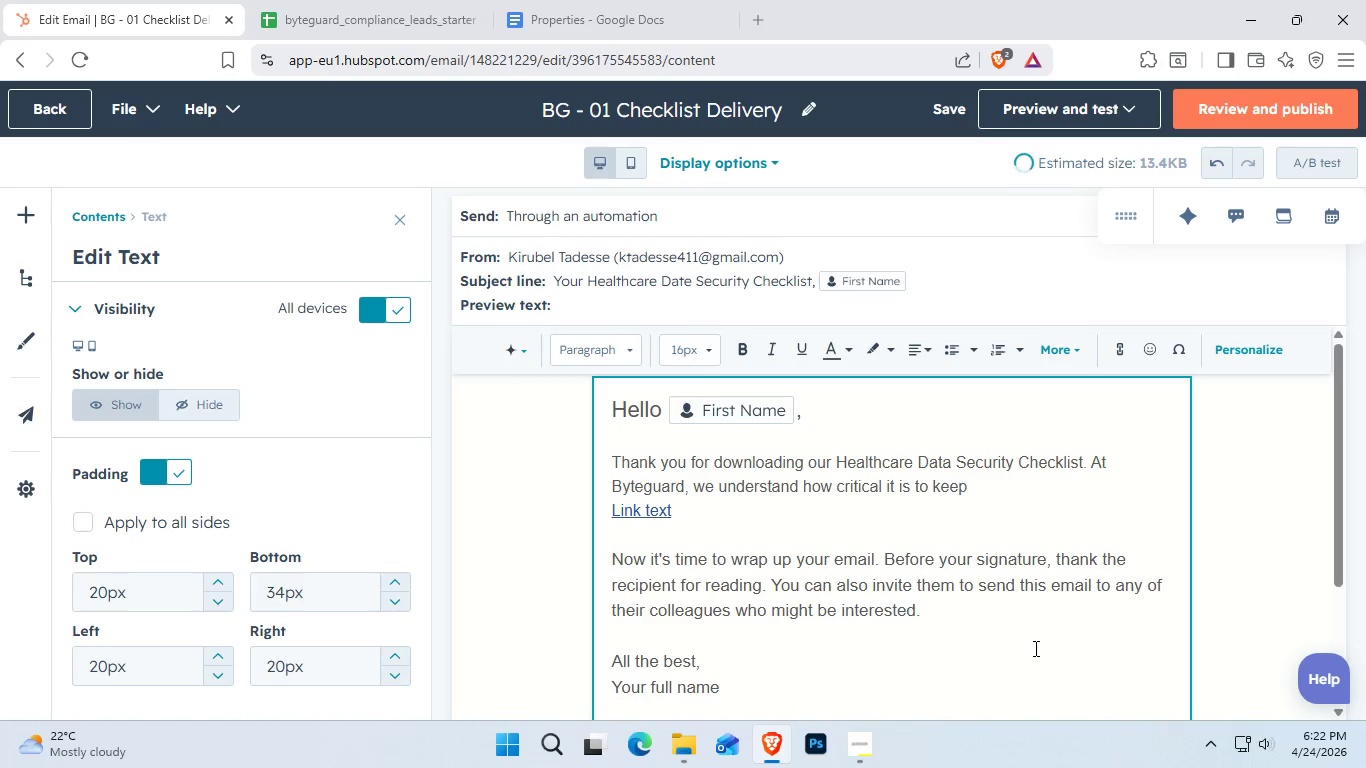 
left_click_drag(start_coordinate=[1034, 648], to_coordinate=[835, 466])
 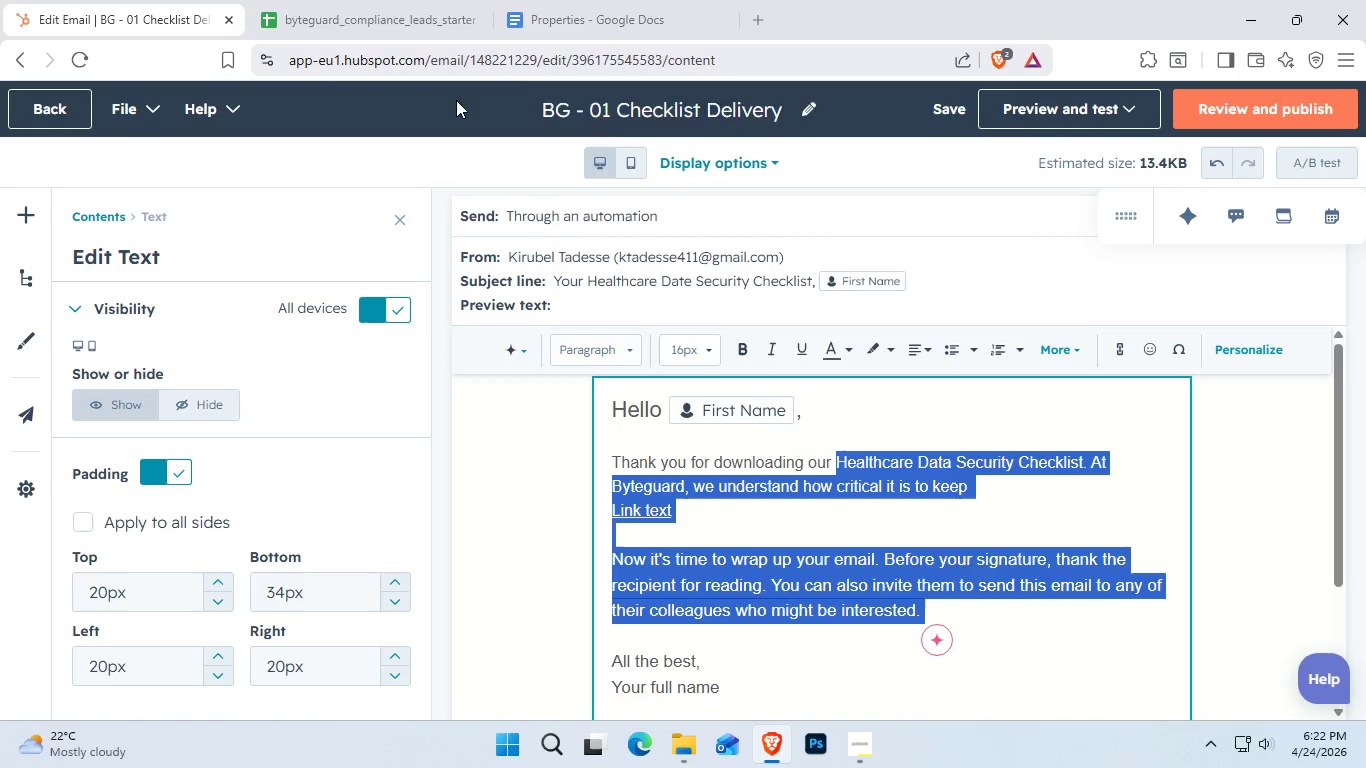 
left_click([466, 0])
 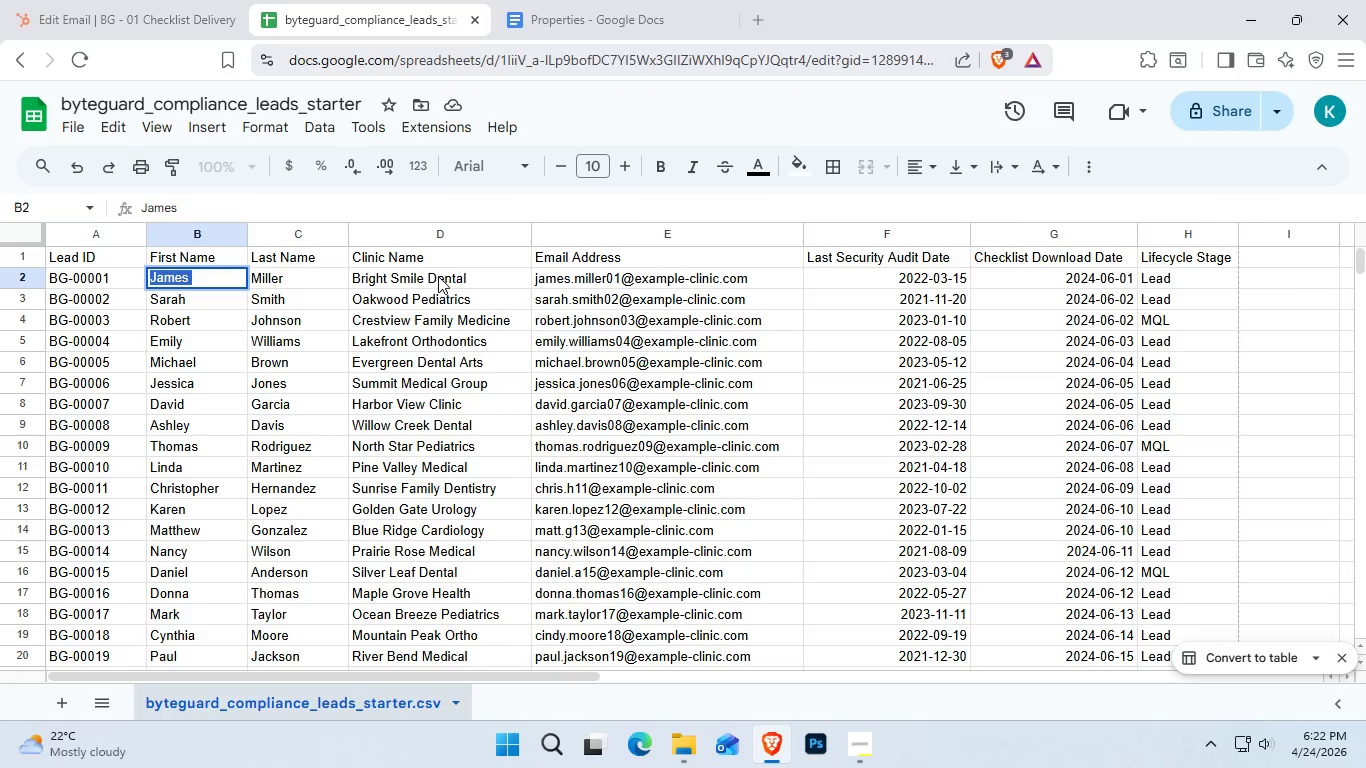 
double_click([438, 272])
 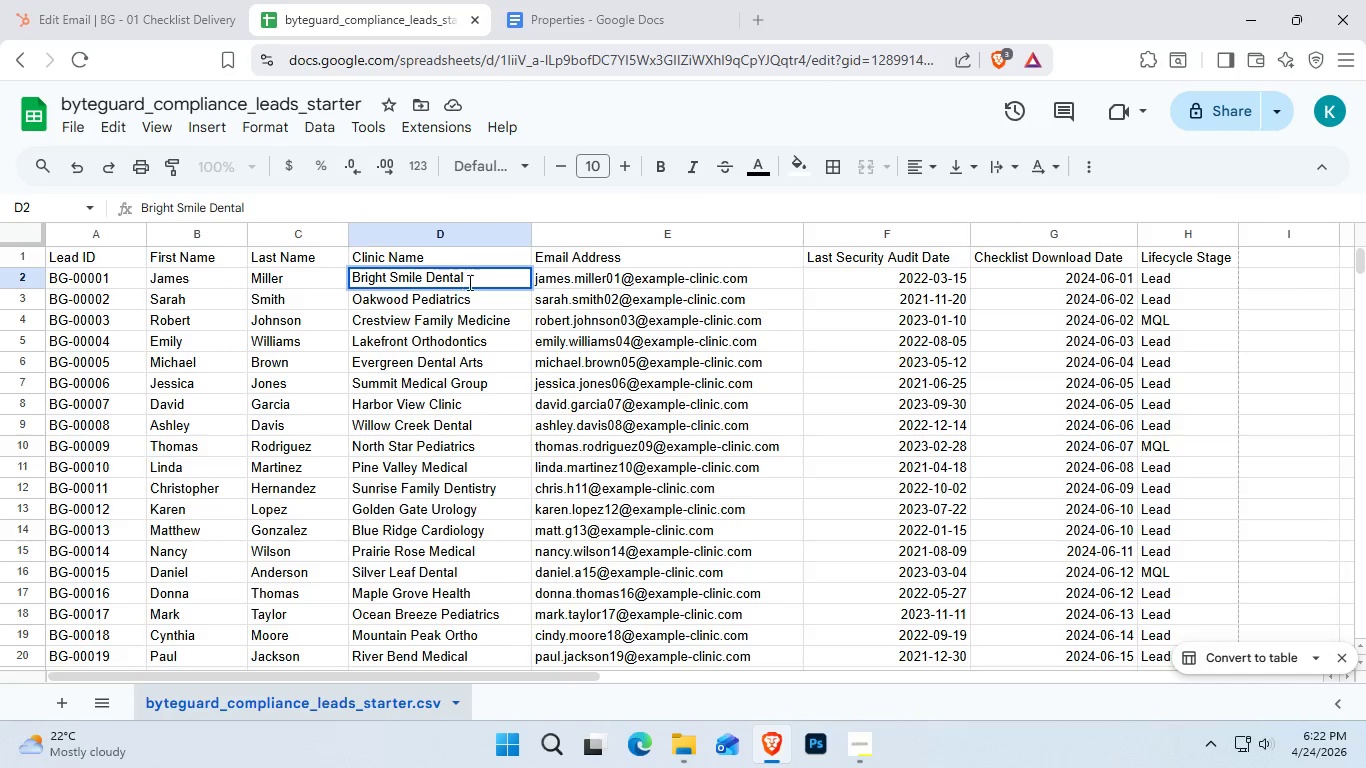 
left_click_drag(start_coordinate=[477, 284], to_coordinate=[343, 265])
 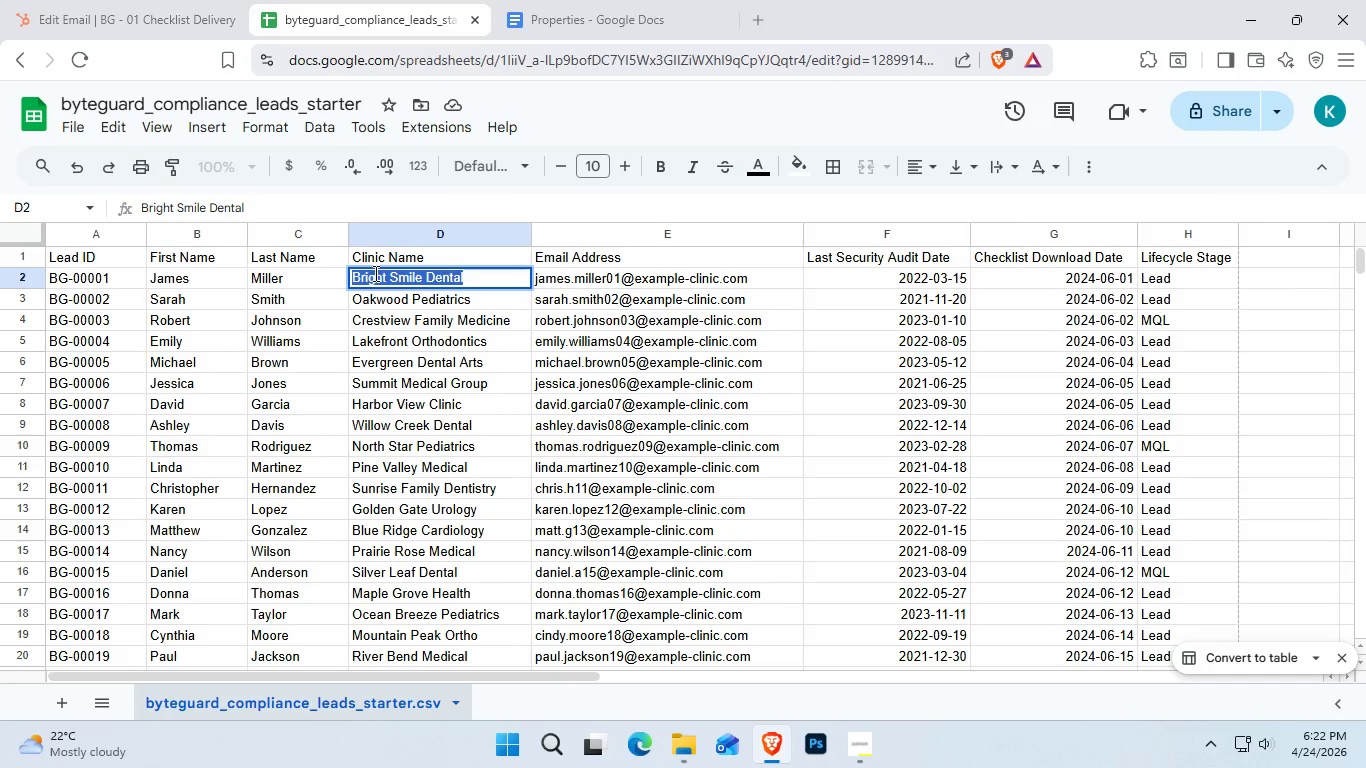 
right_click([374, 274])
 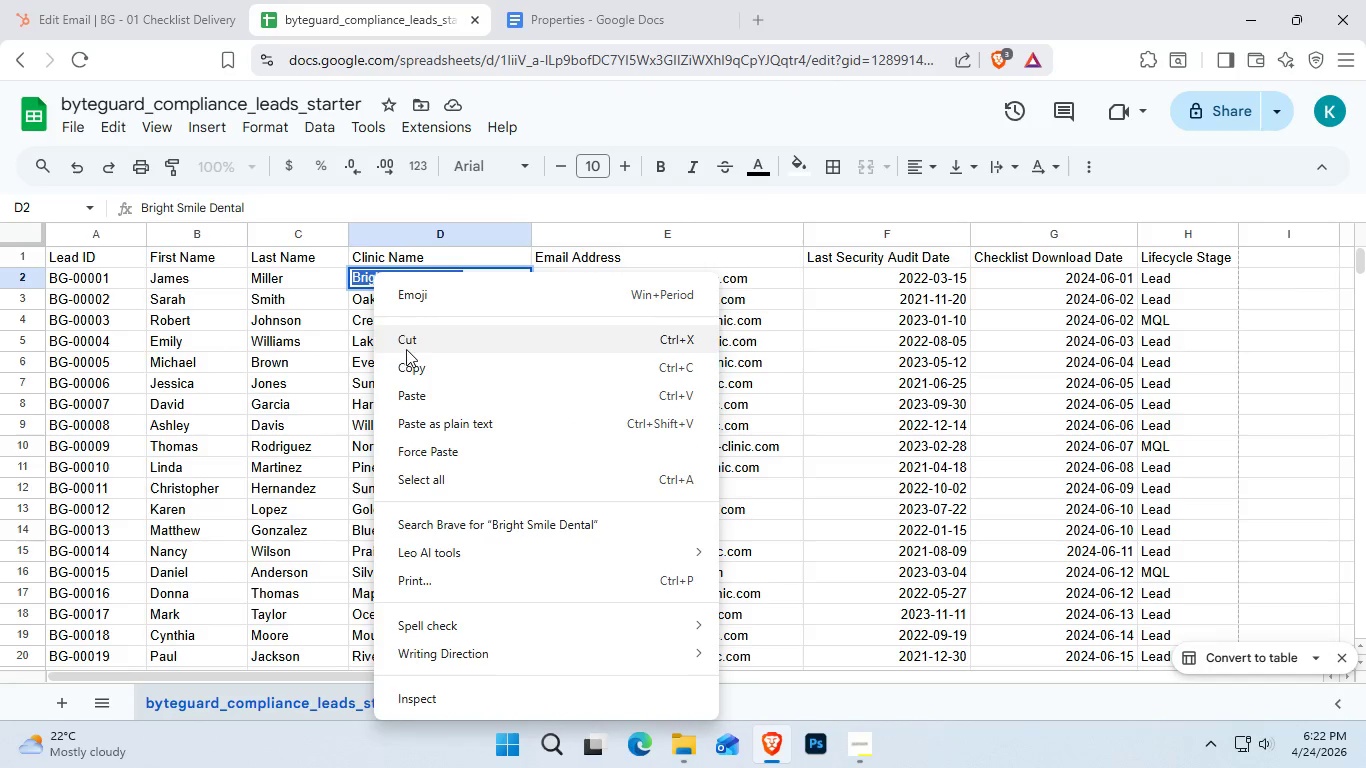 
left_click([404, 373])
 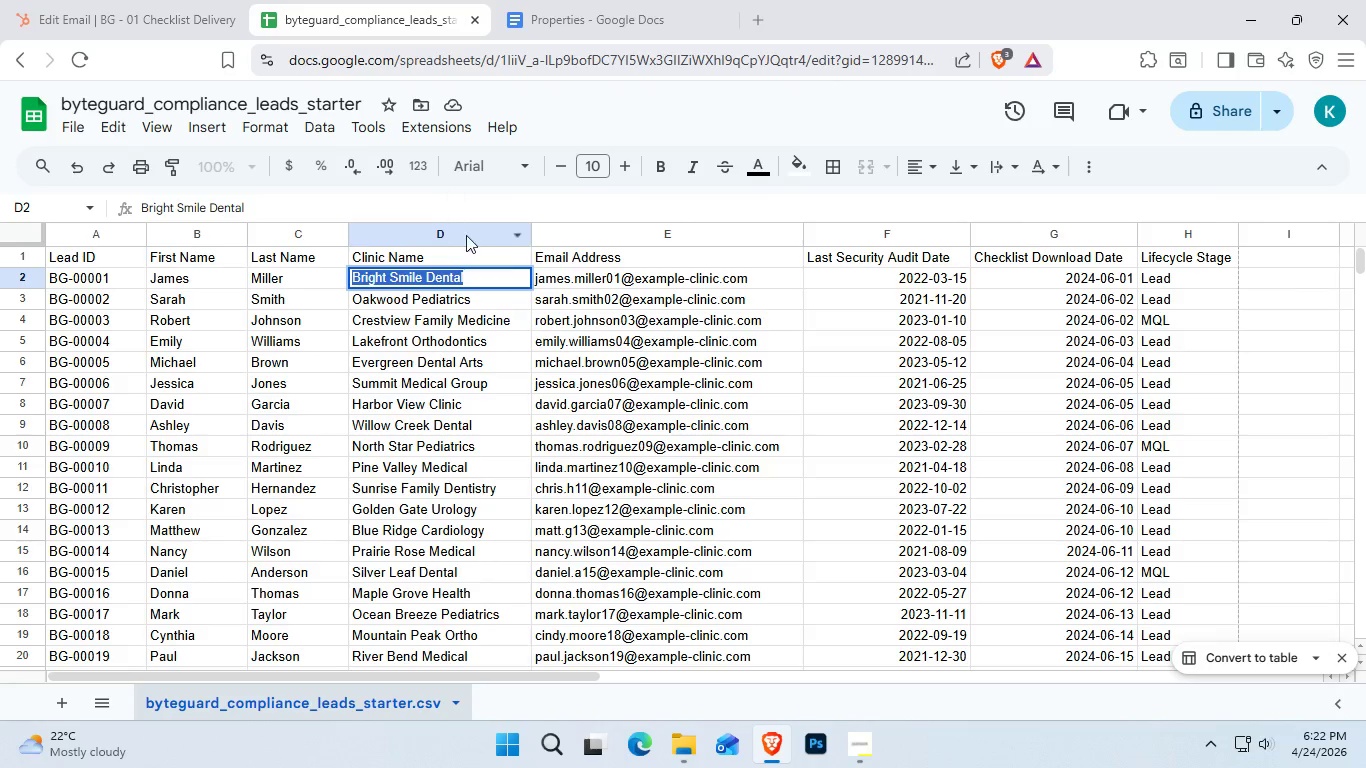 
left_click([538, 290])
 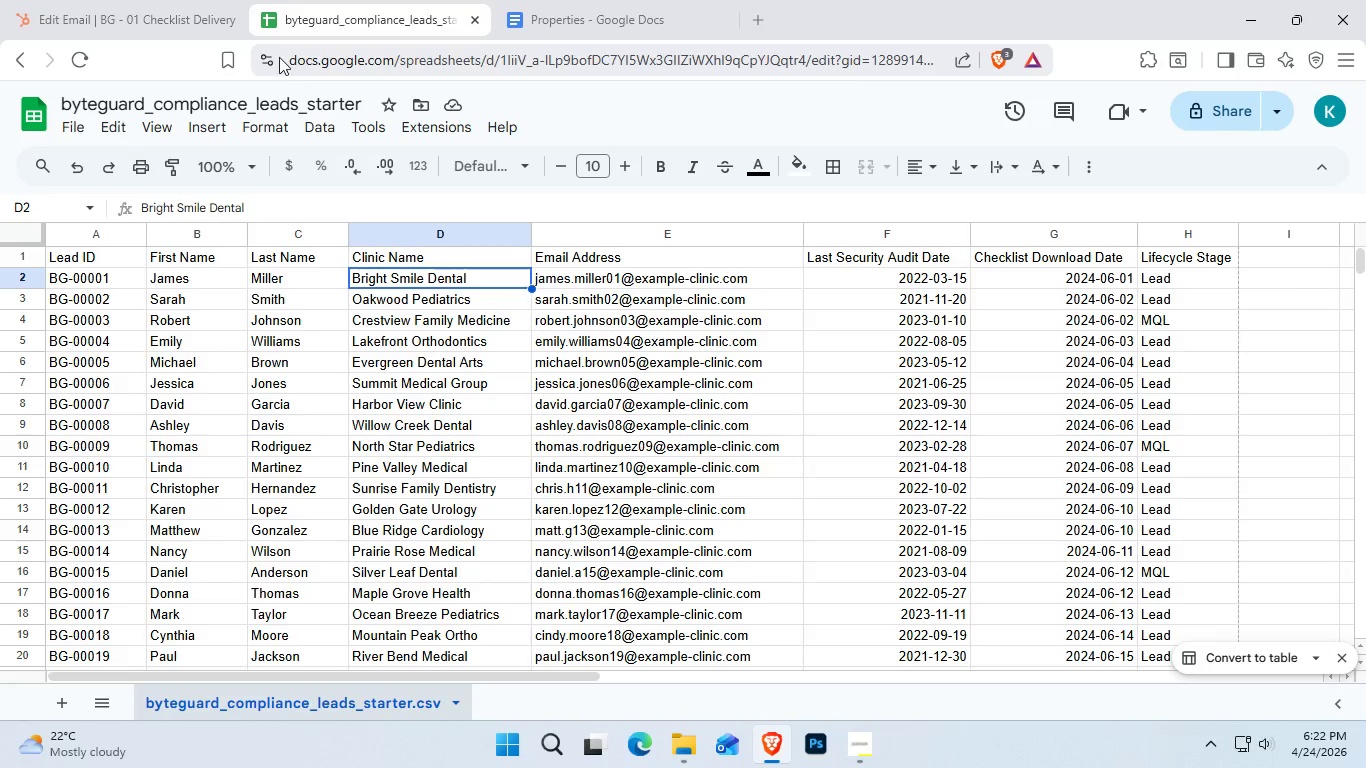 
left_click([143, 0])
 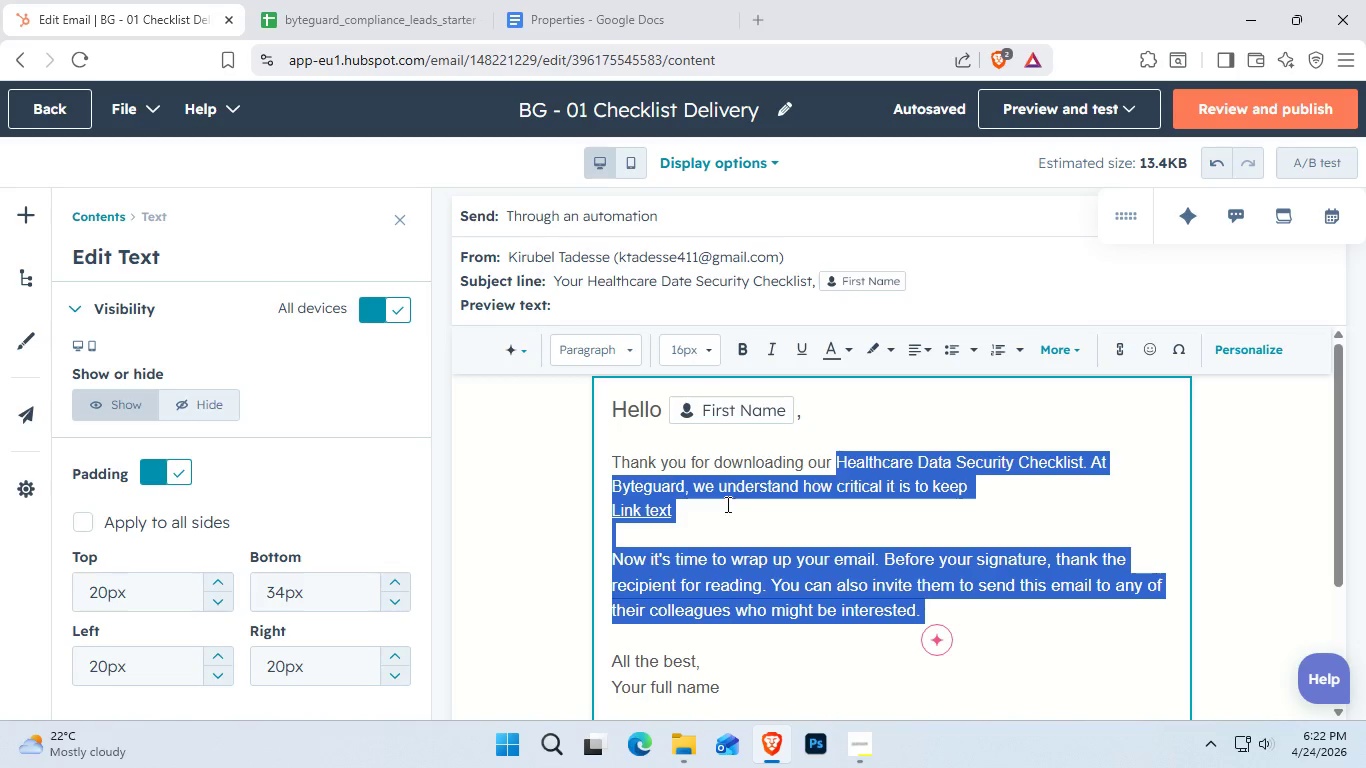 
double_click([751, 515])
 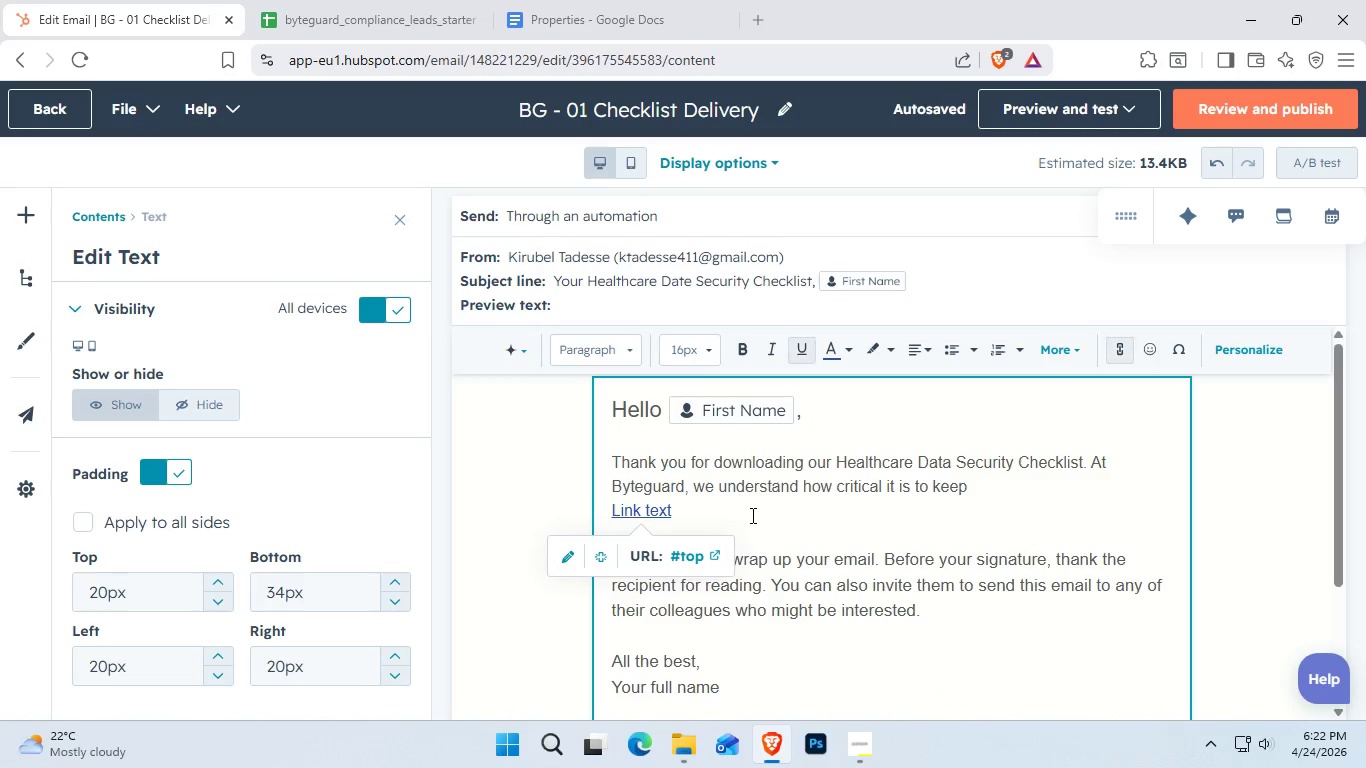 
triple_click([751, 515])
 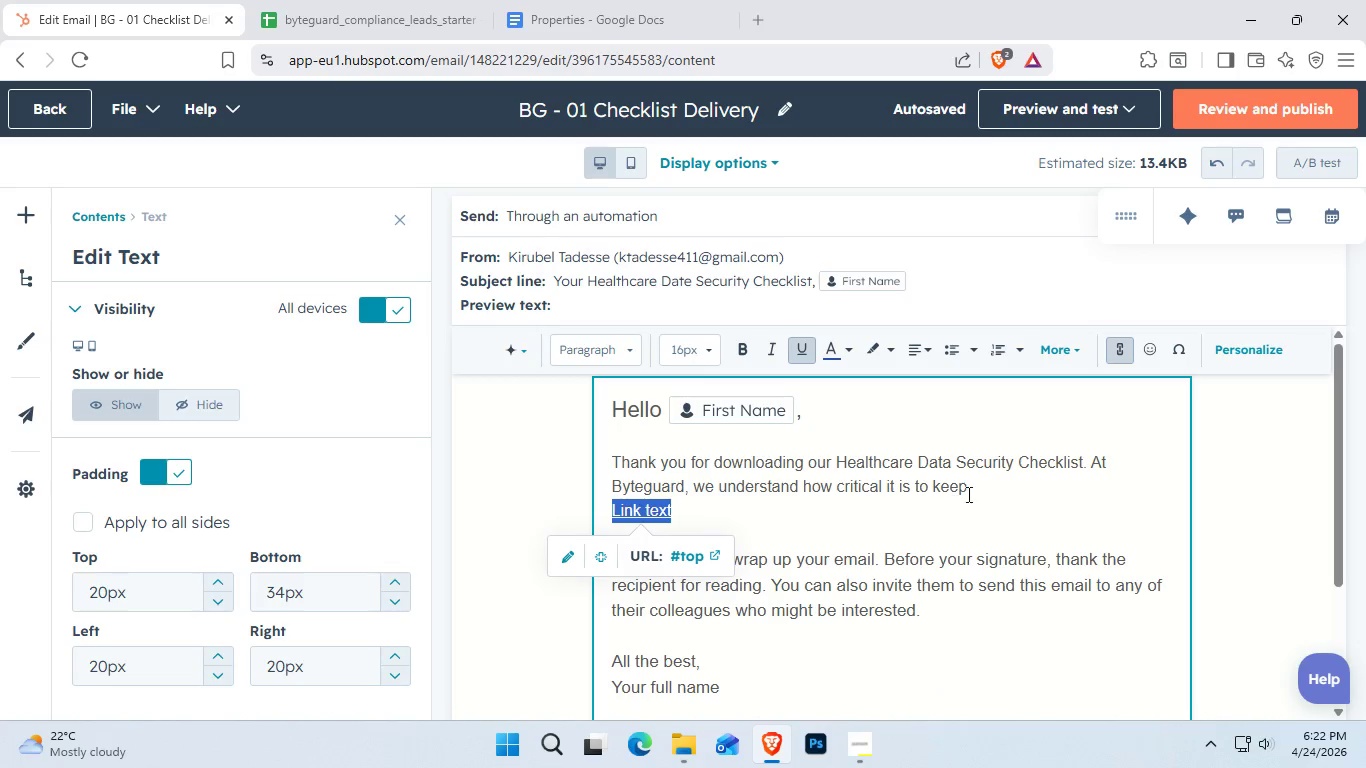 
left_click([974, 489])
 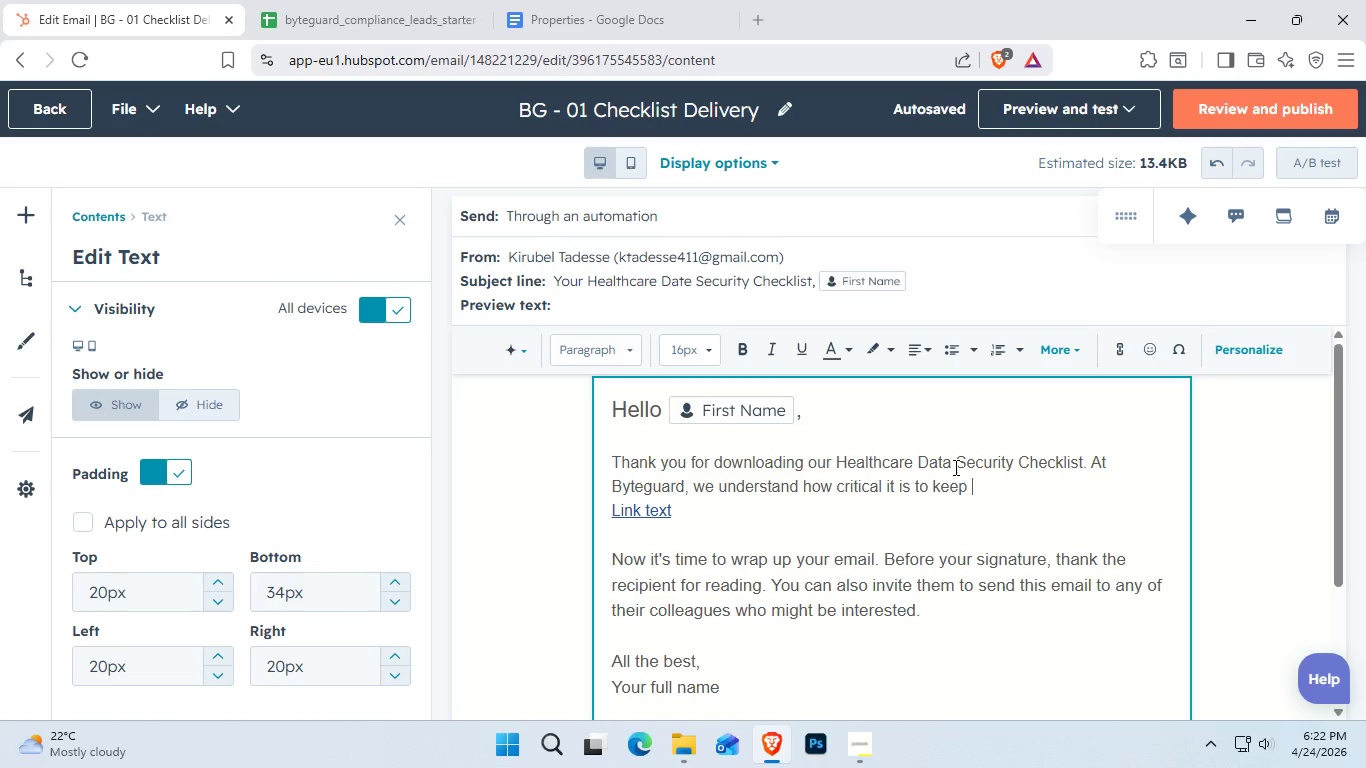 
left_click([1256, 345])
 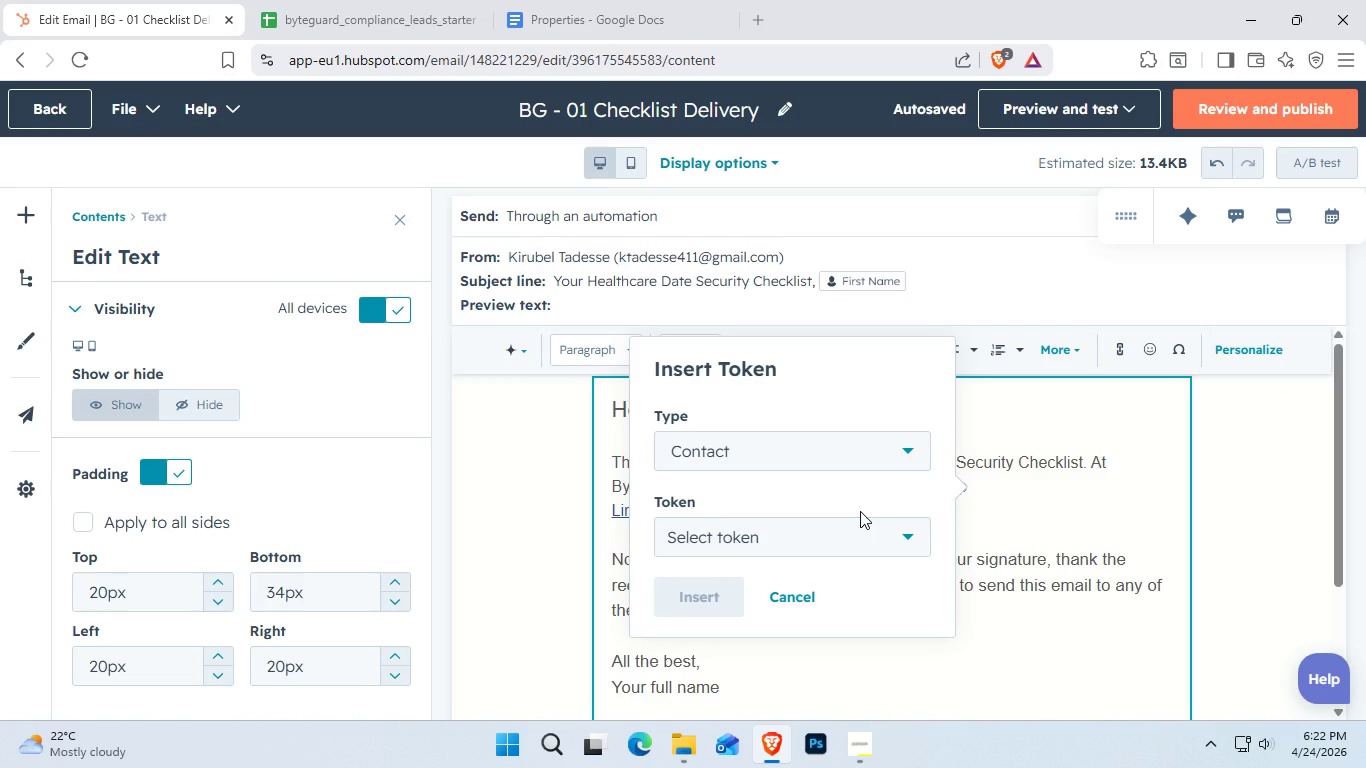 
double_click([857, 519])
 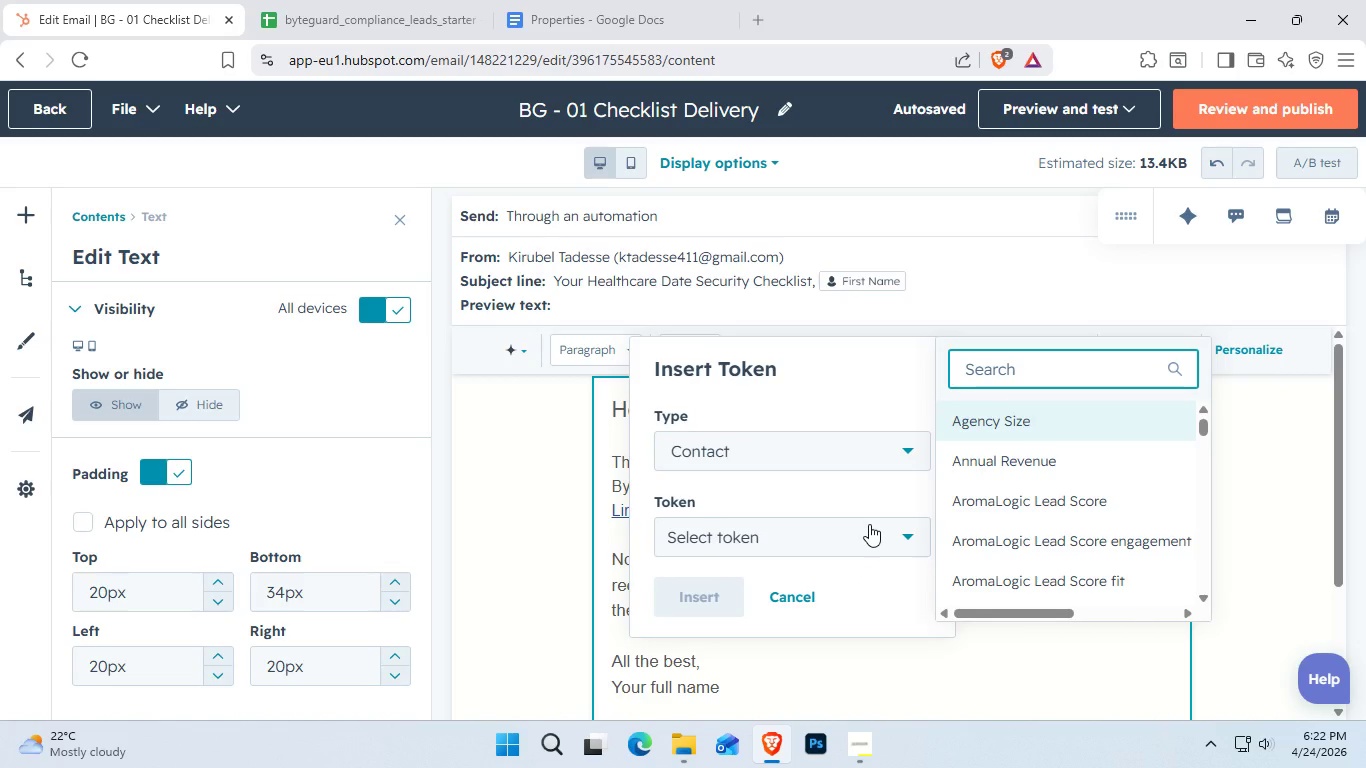 
type(com)
 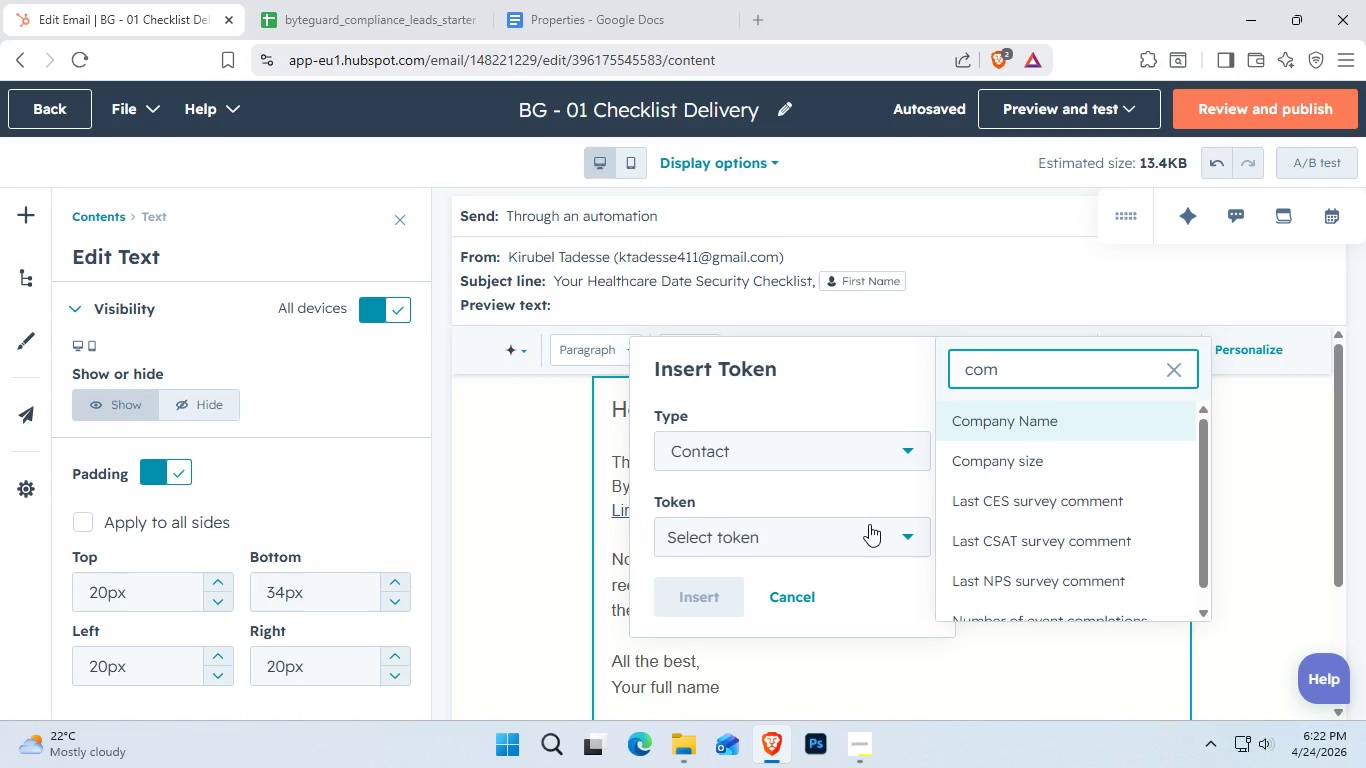 
key(Enter)
 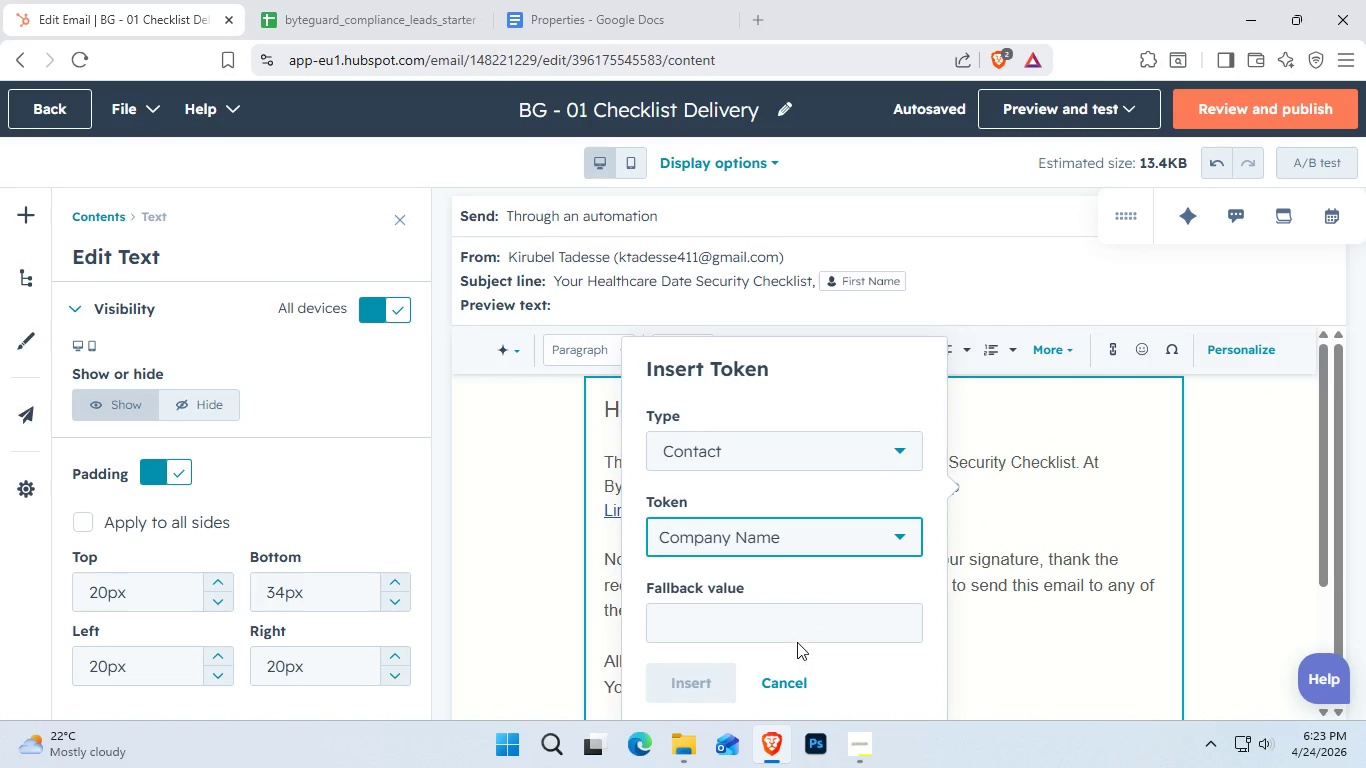 
left_click([797, 612])
 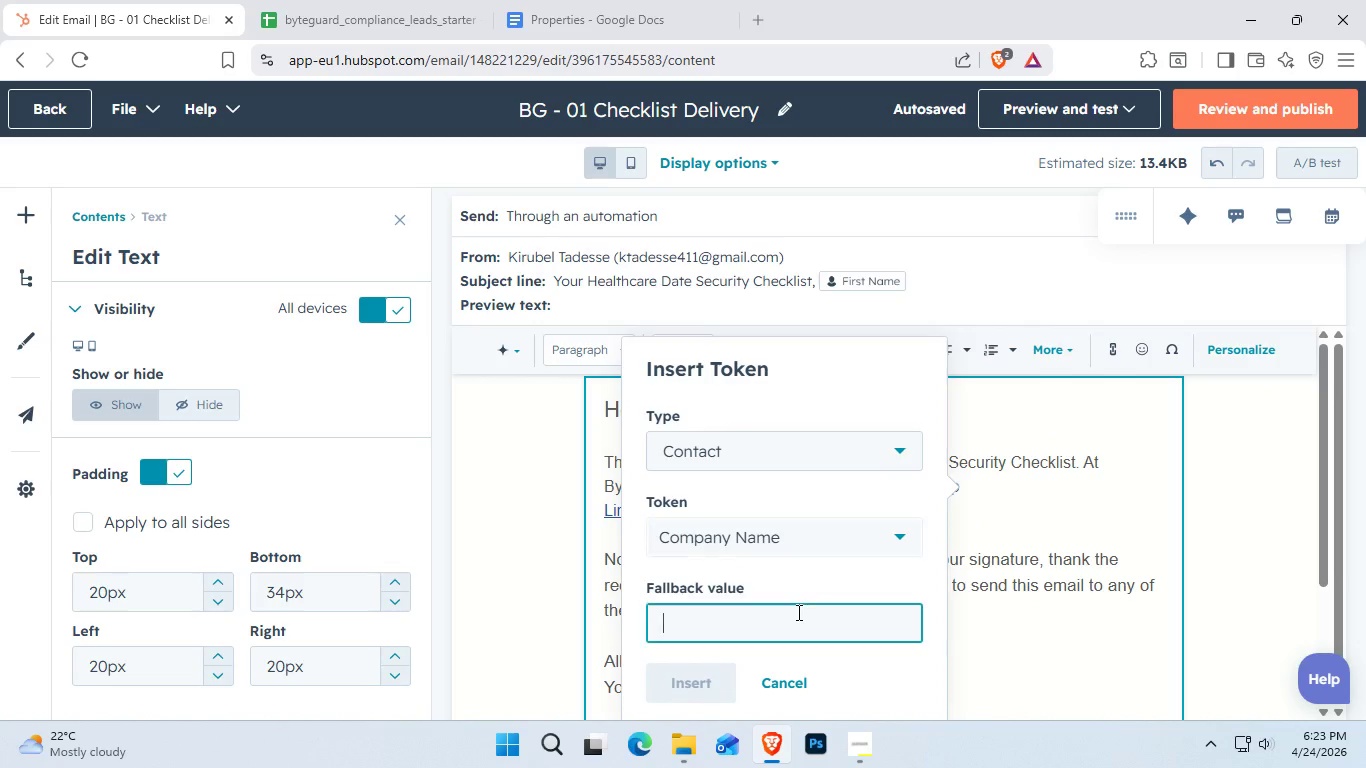 
key(Control+V)
 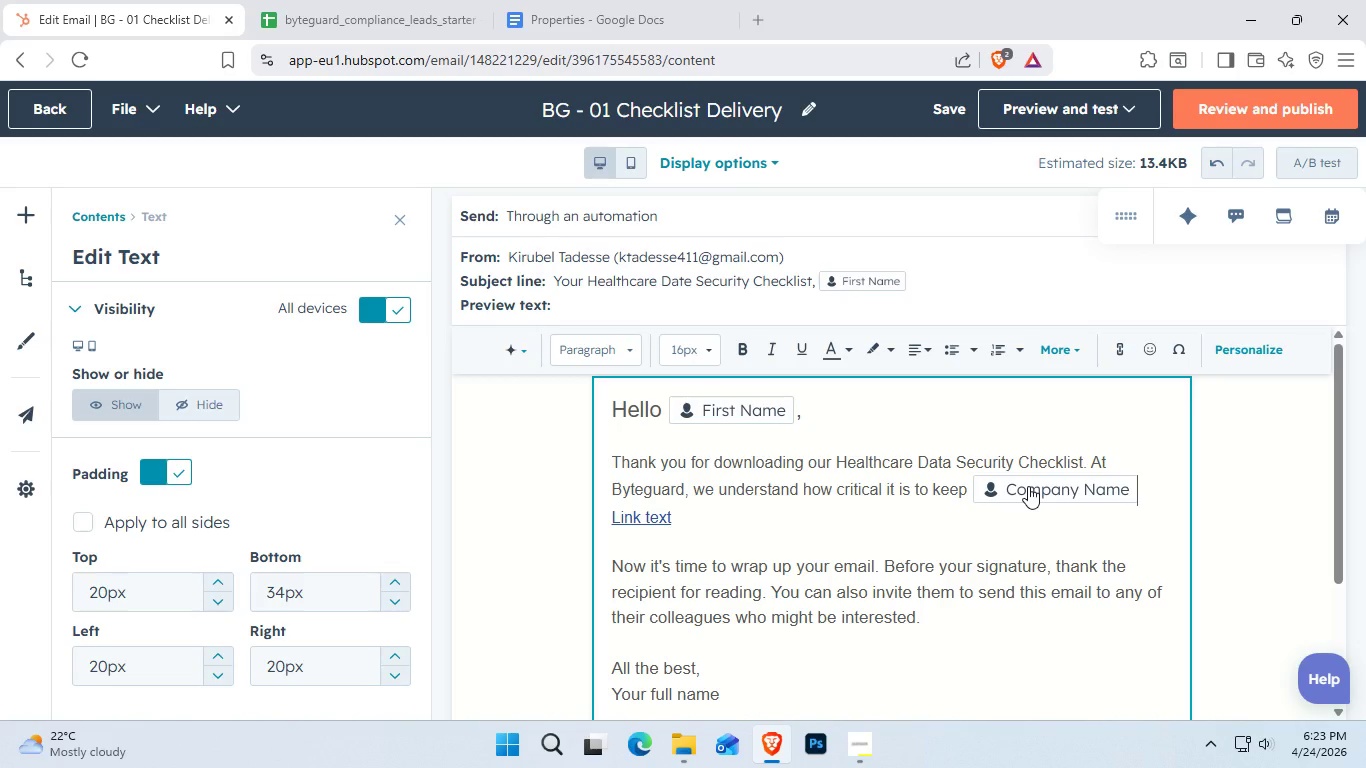 
key(Space)
 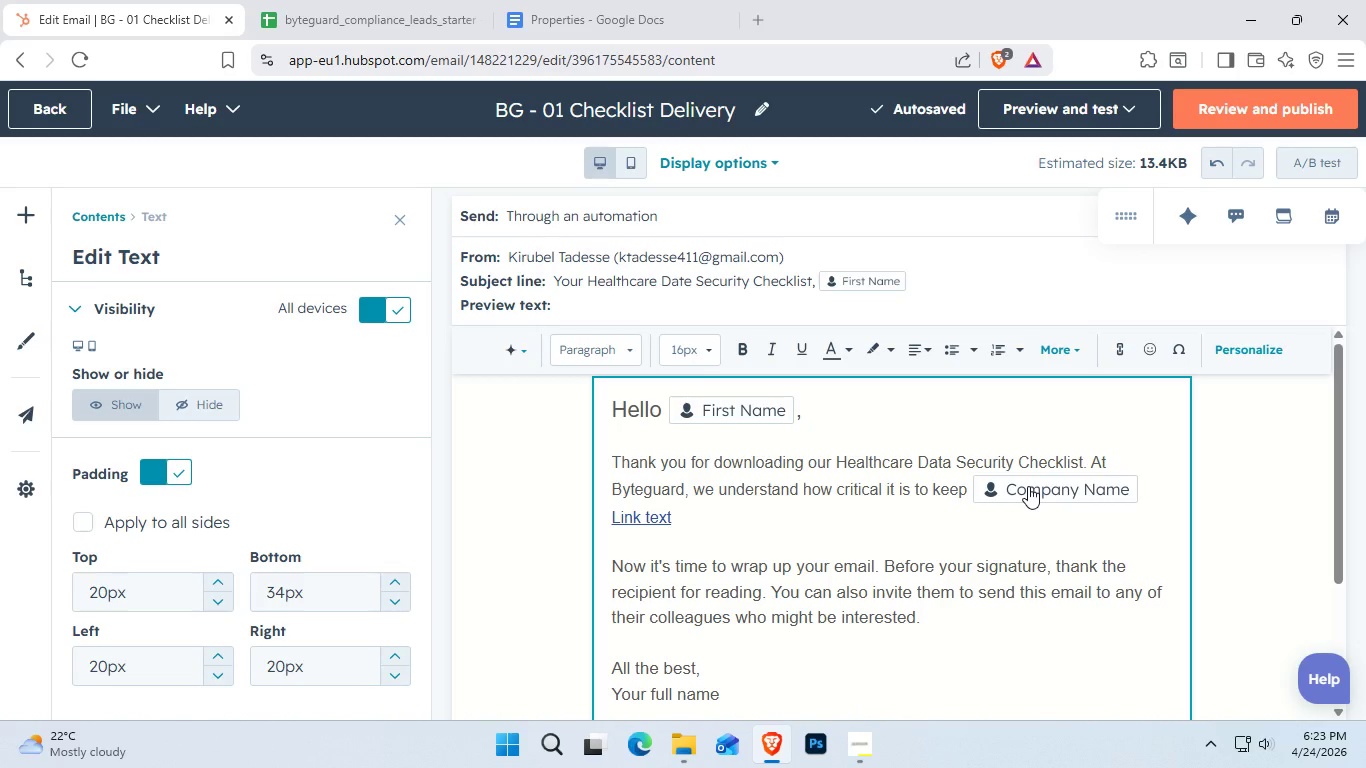 
wait(6.89)
 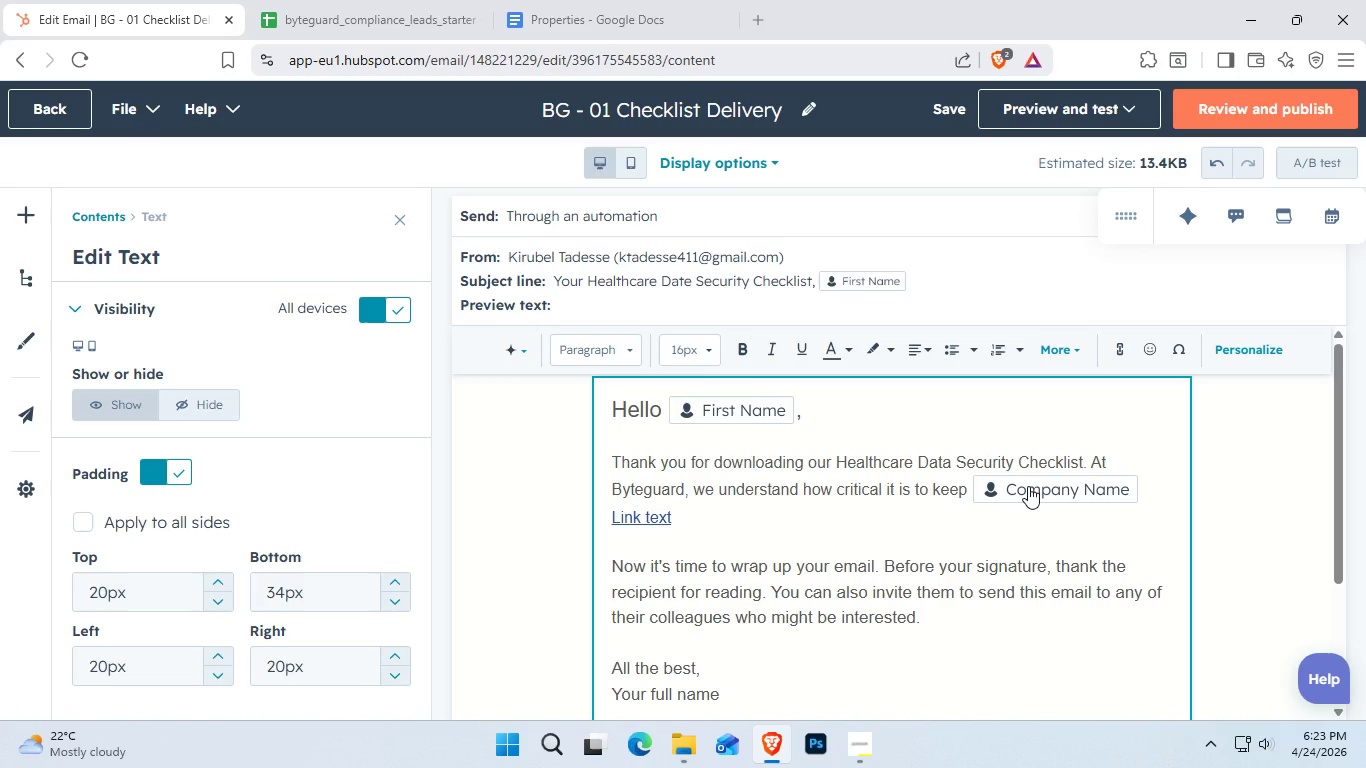 
type(x)
key(Backspace)
type(compliant and secure.)
 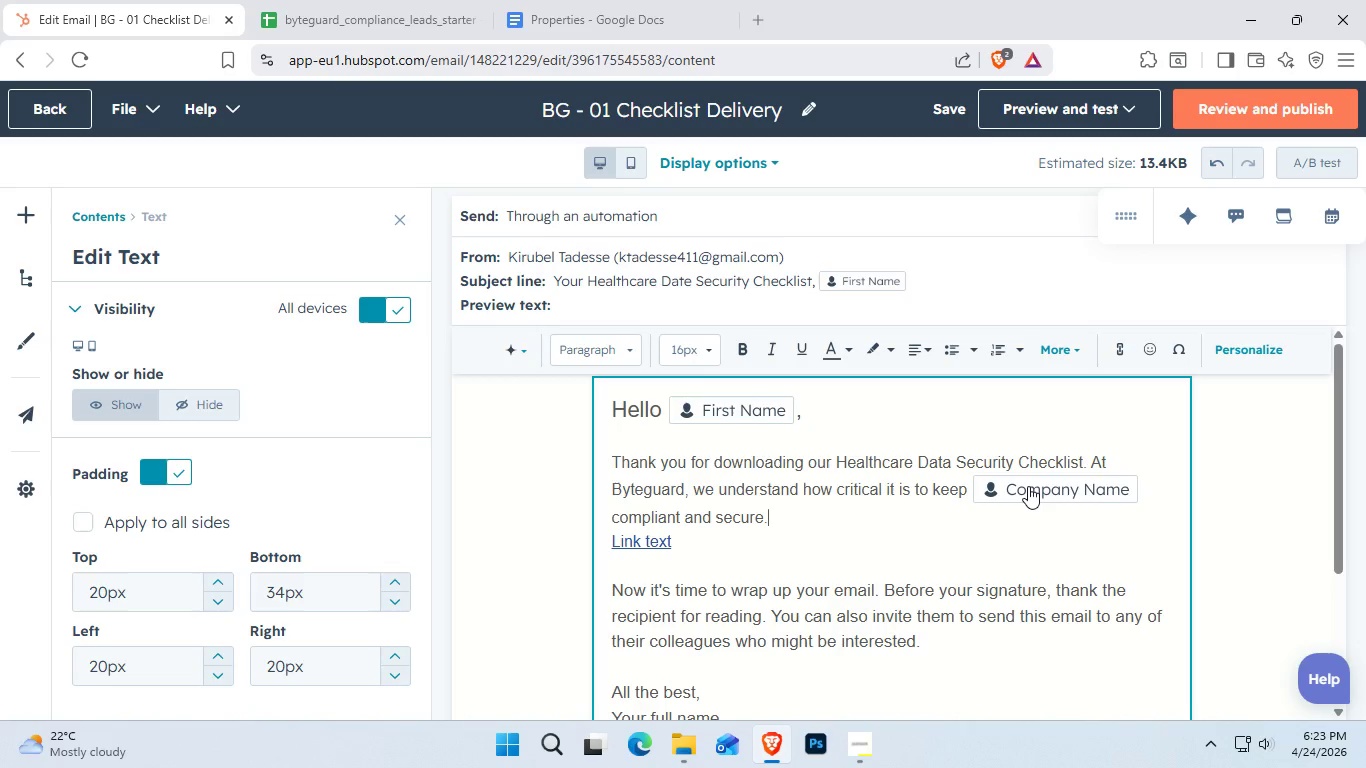 
key(Enter)
 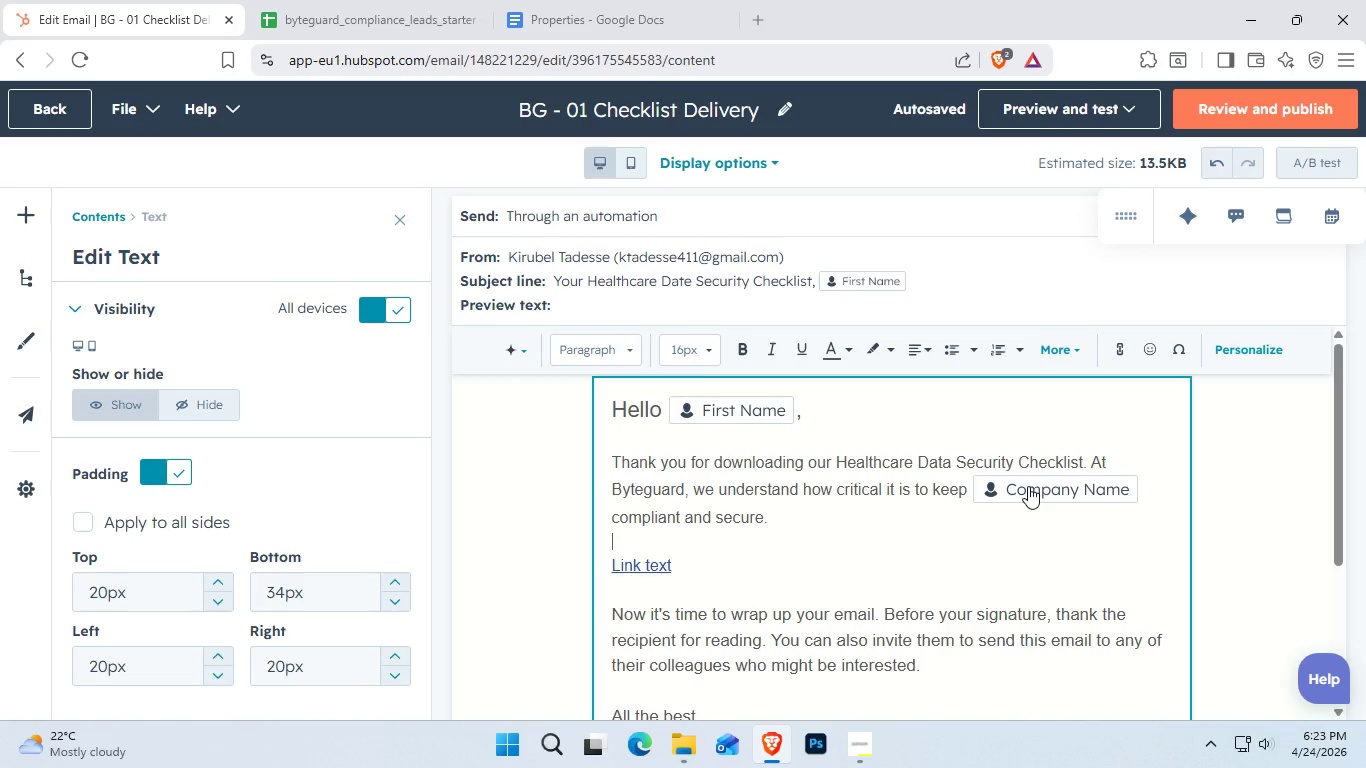 
wait(15.03)
 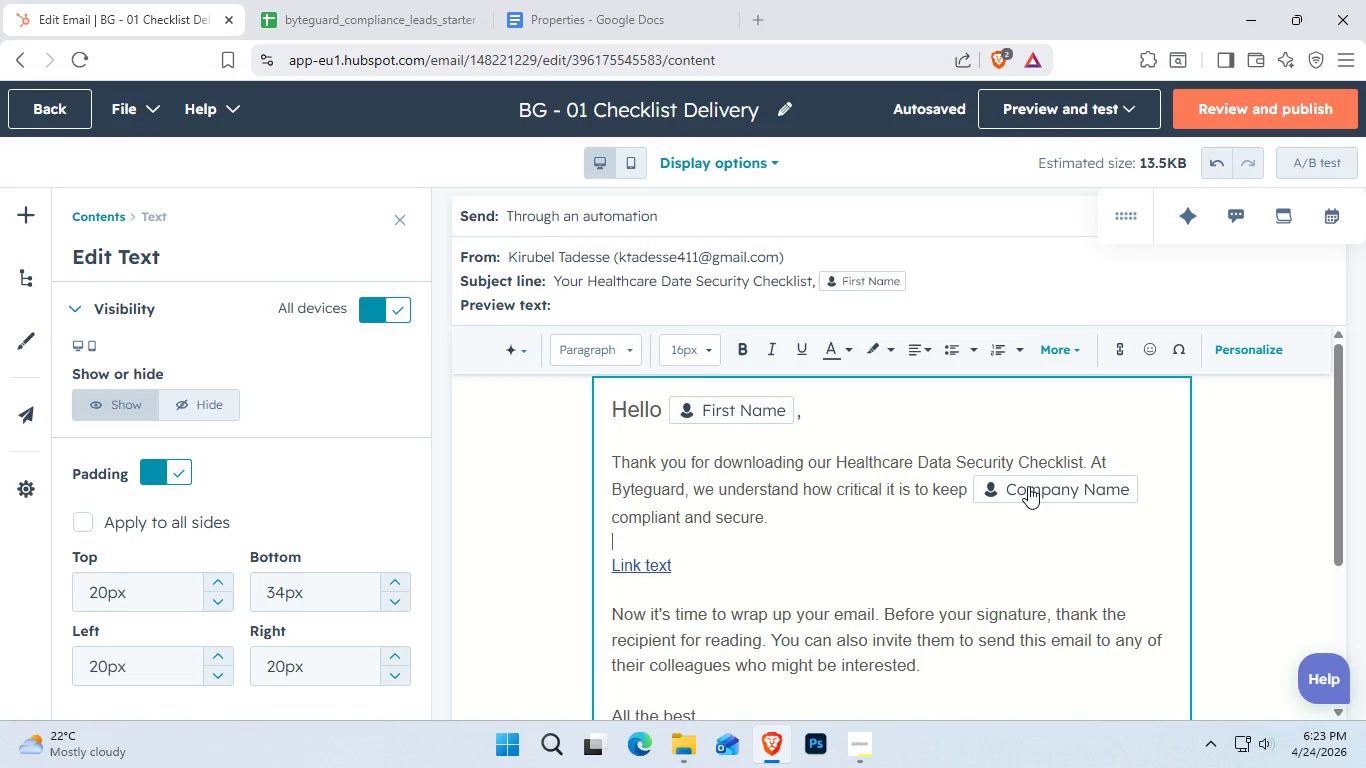 
left_click([569, 611])
 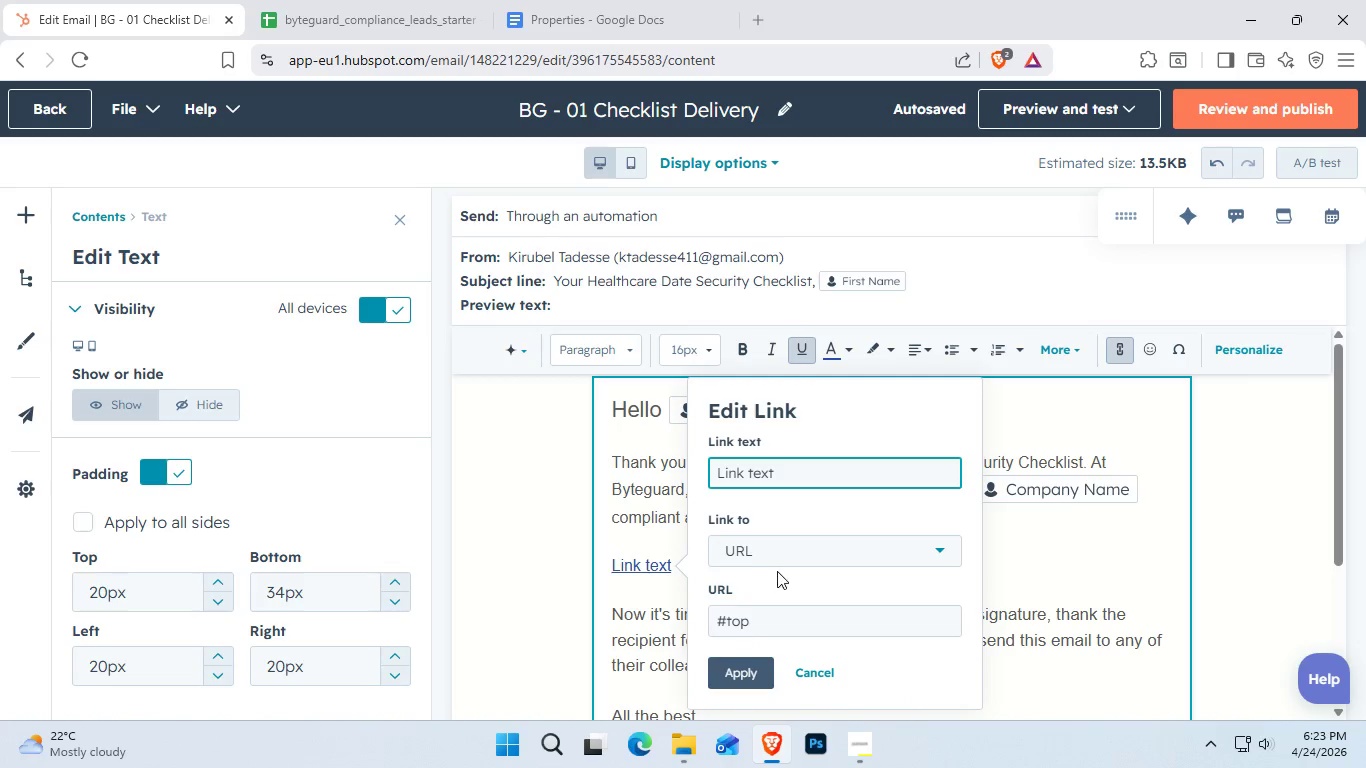 
left_click([785, 616])
 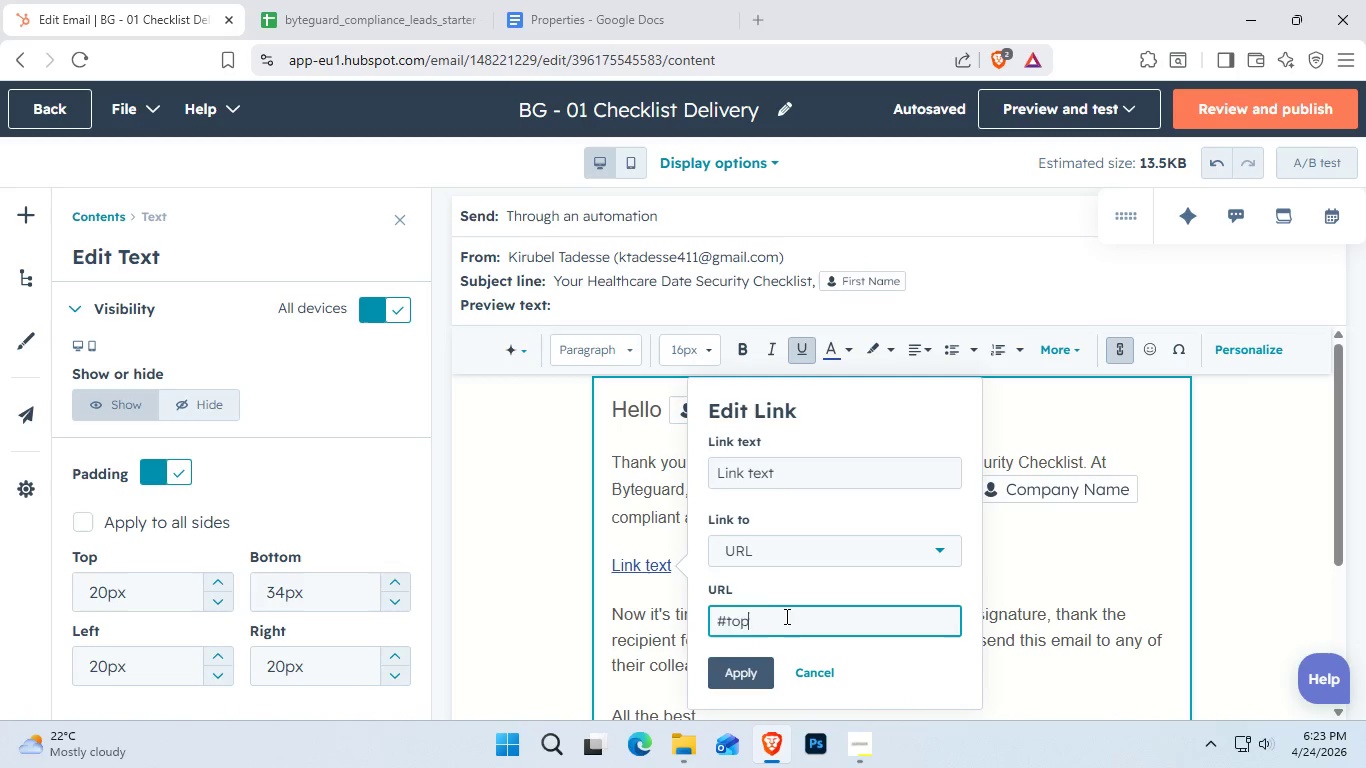 
left_click_drag(start_coordinate=[785, 616], to_coordinate=[634, 603])
 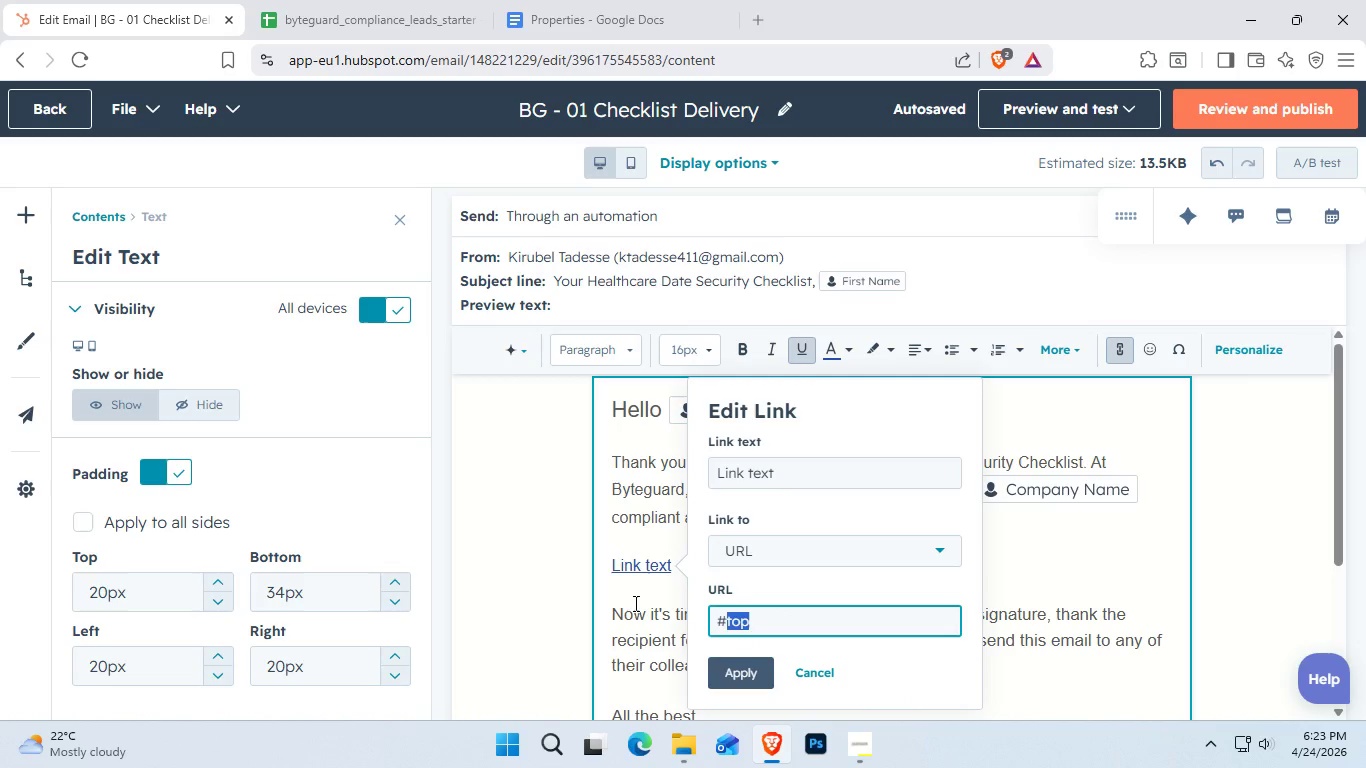 
key(Backspace)
 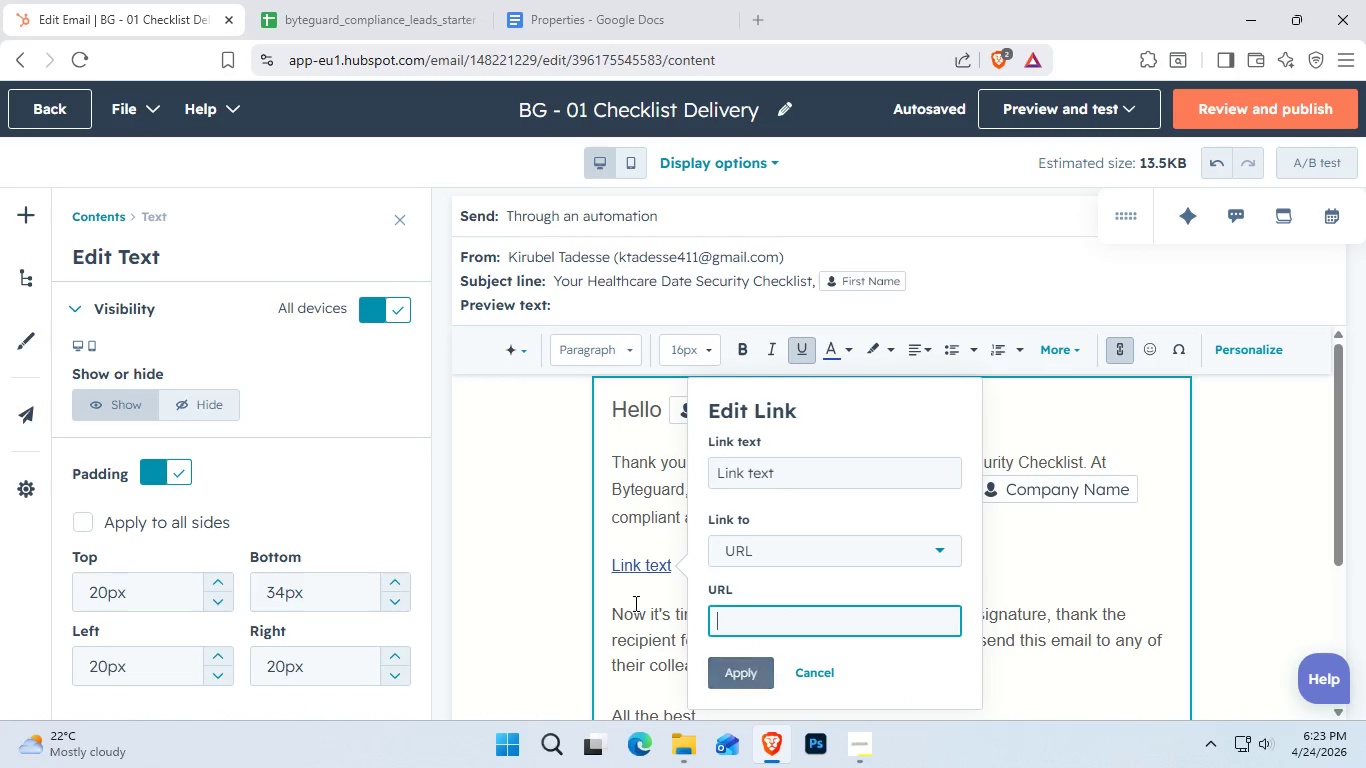 
key(Backspace)
 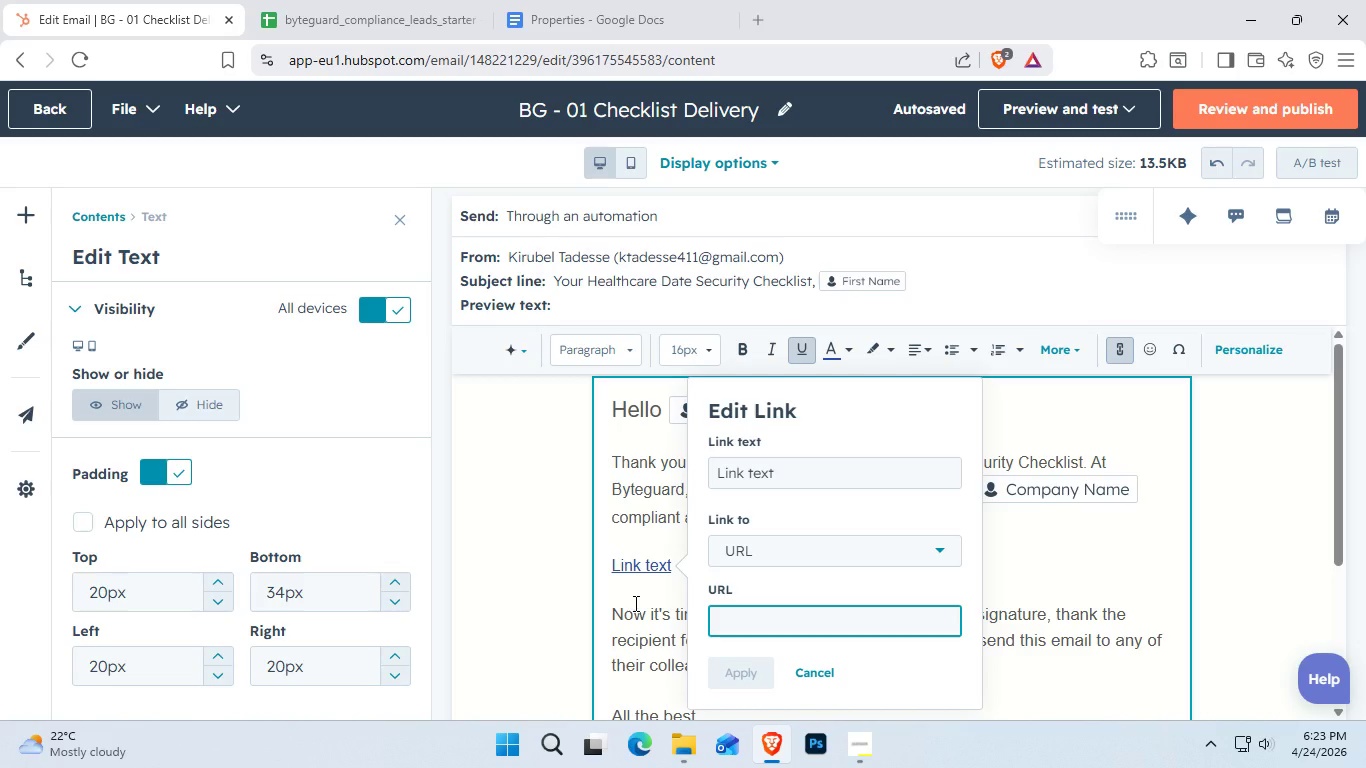 
type(https://byteguard.example/checklist)
 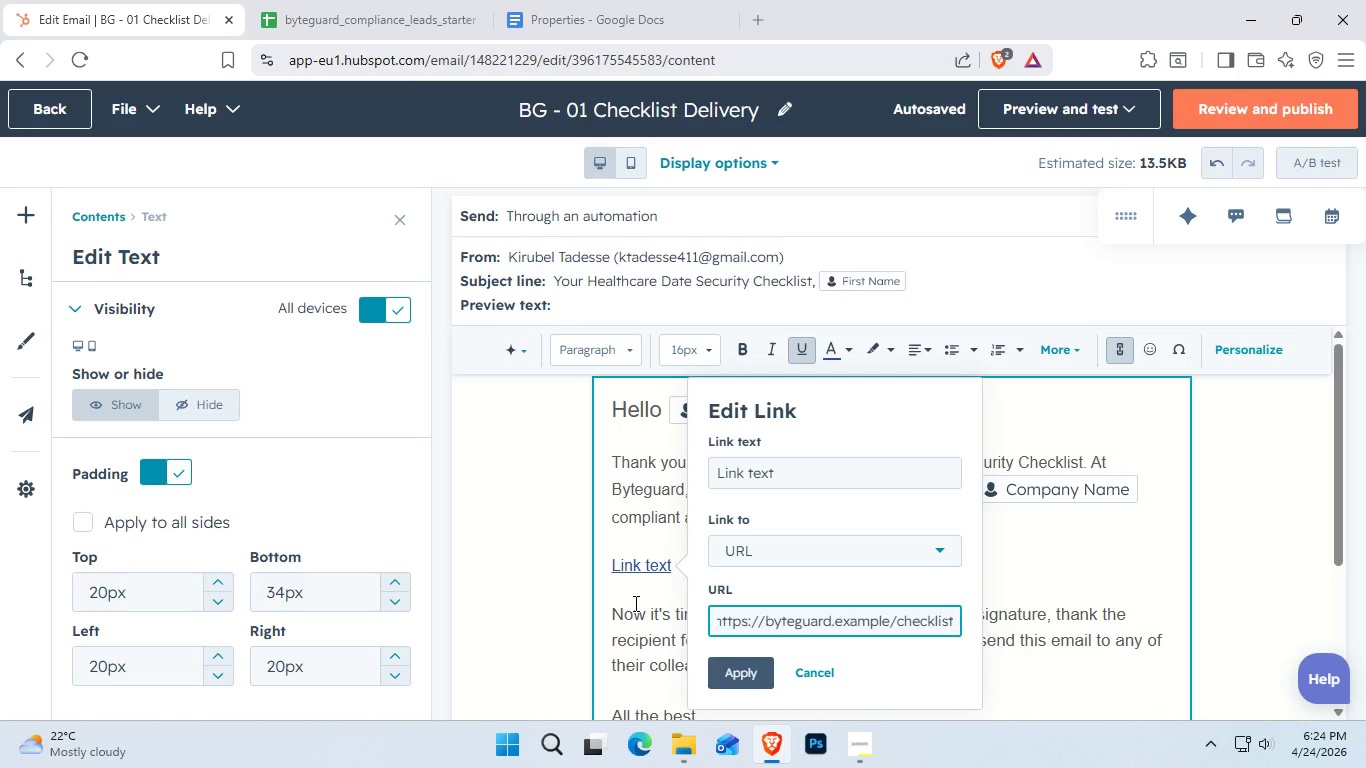 
left_click([754, 680])
 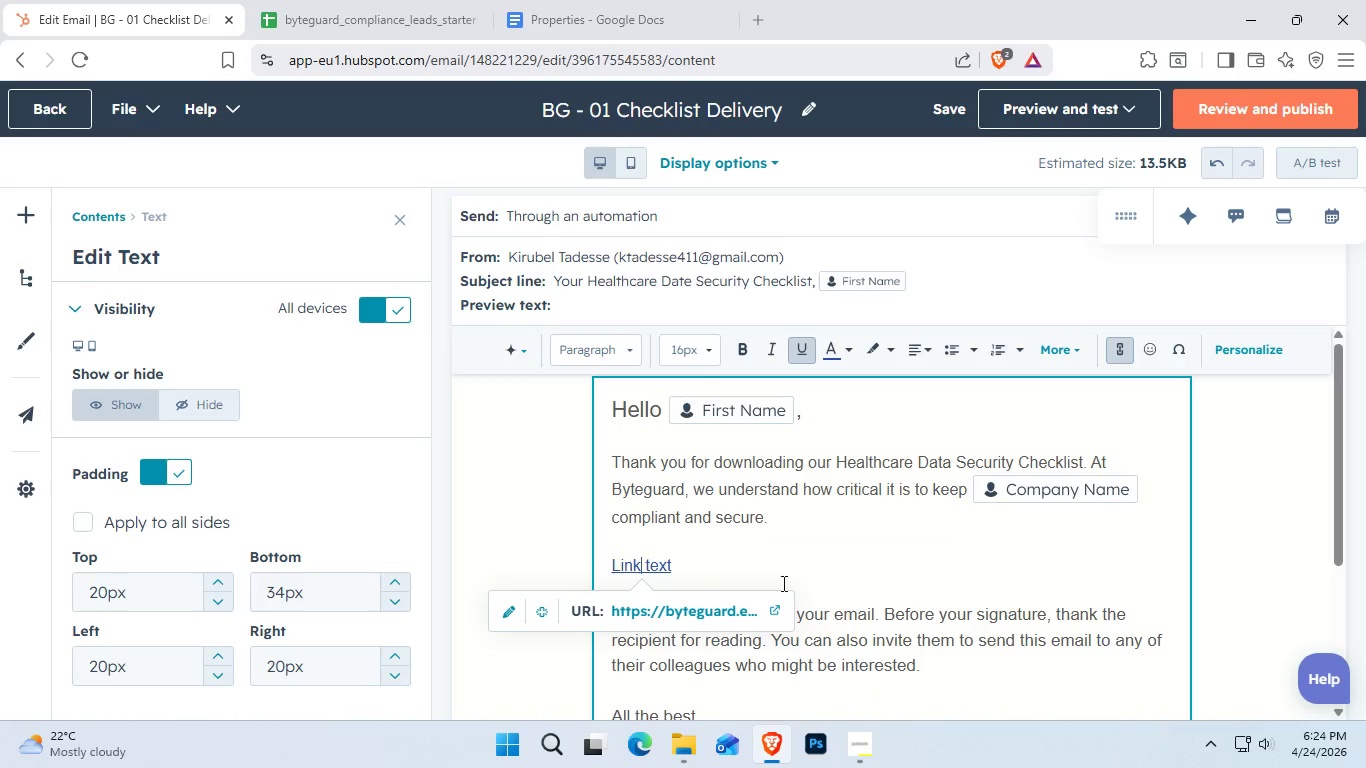 
left_click([815, 562])
 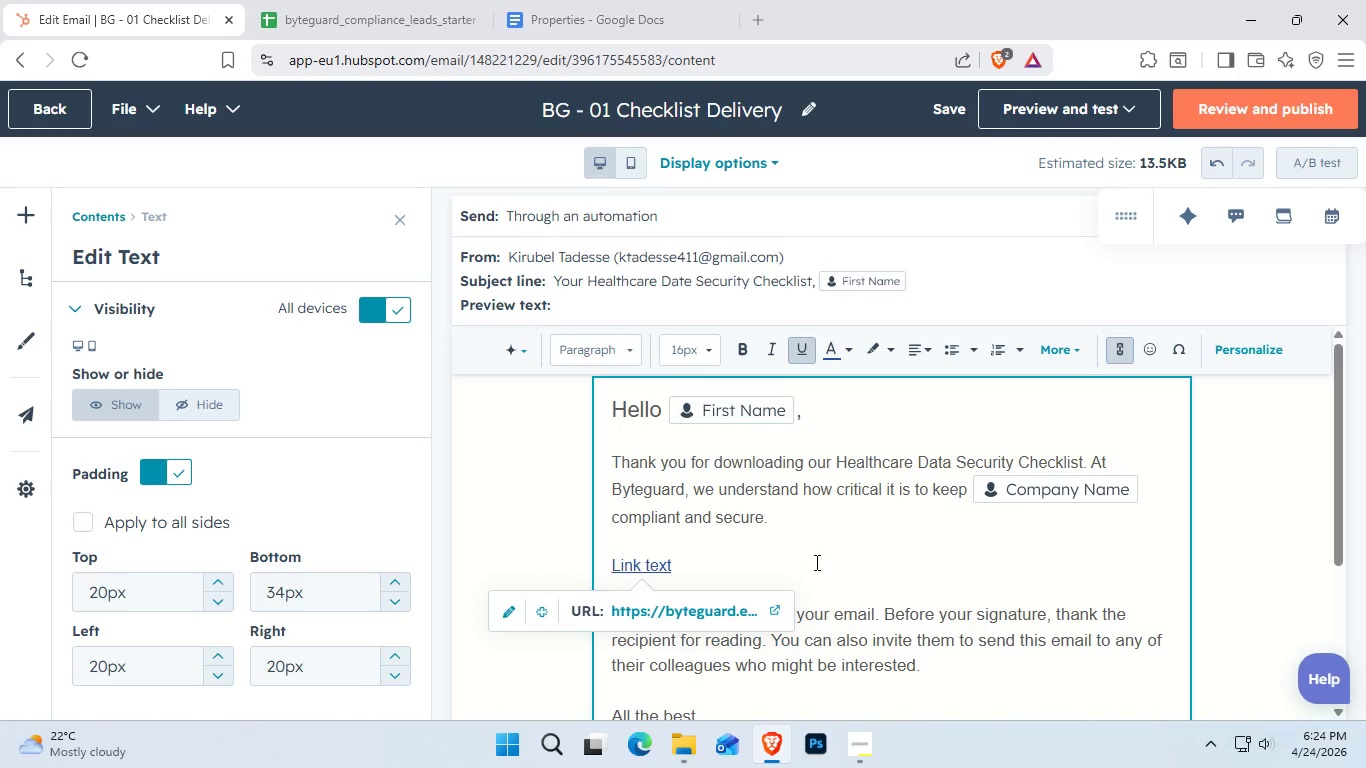 
left_click([815, 562])
 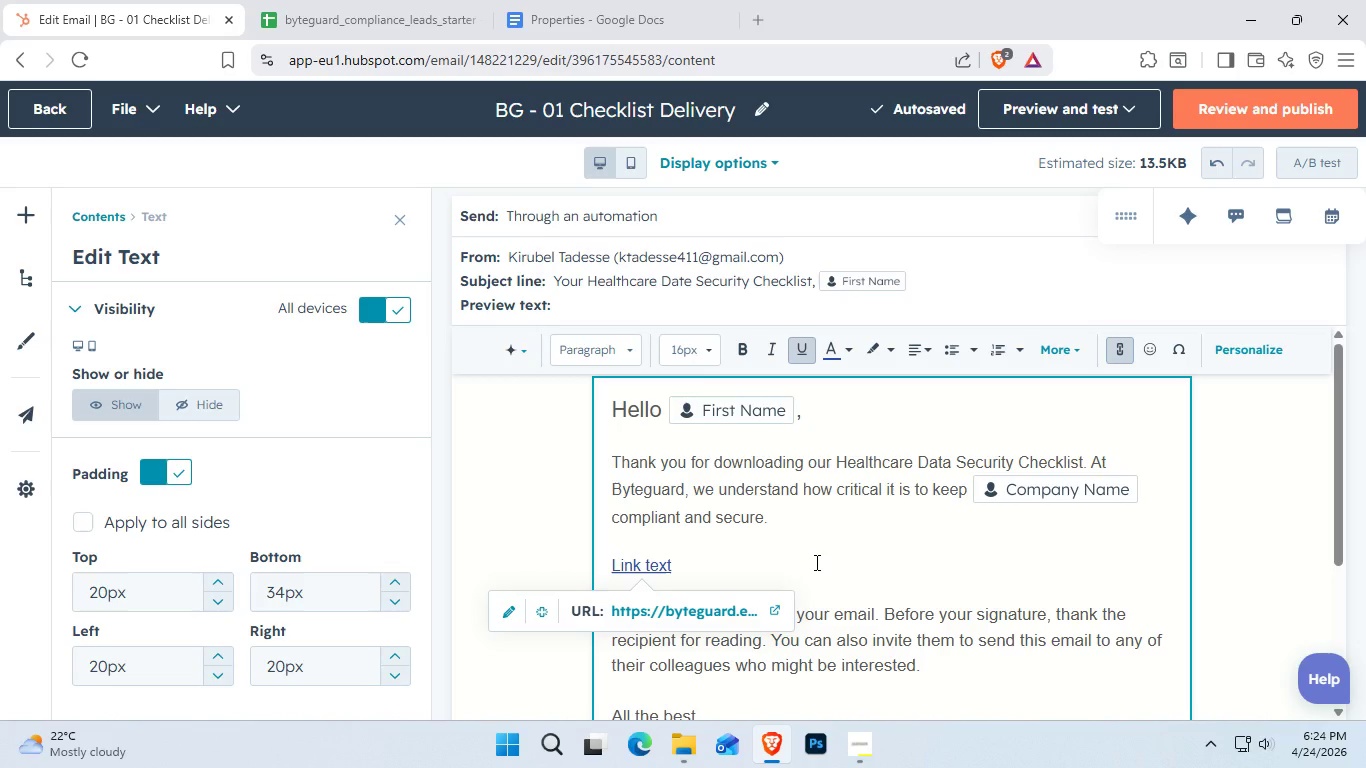 
wait(7.01)
 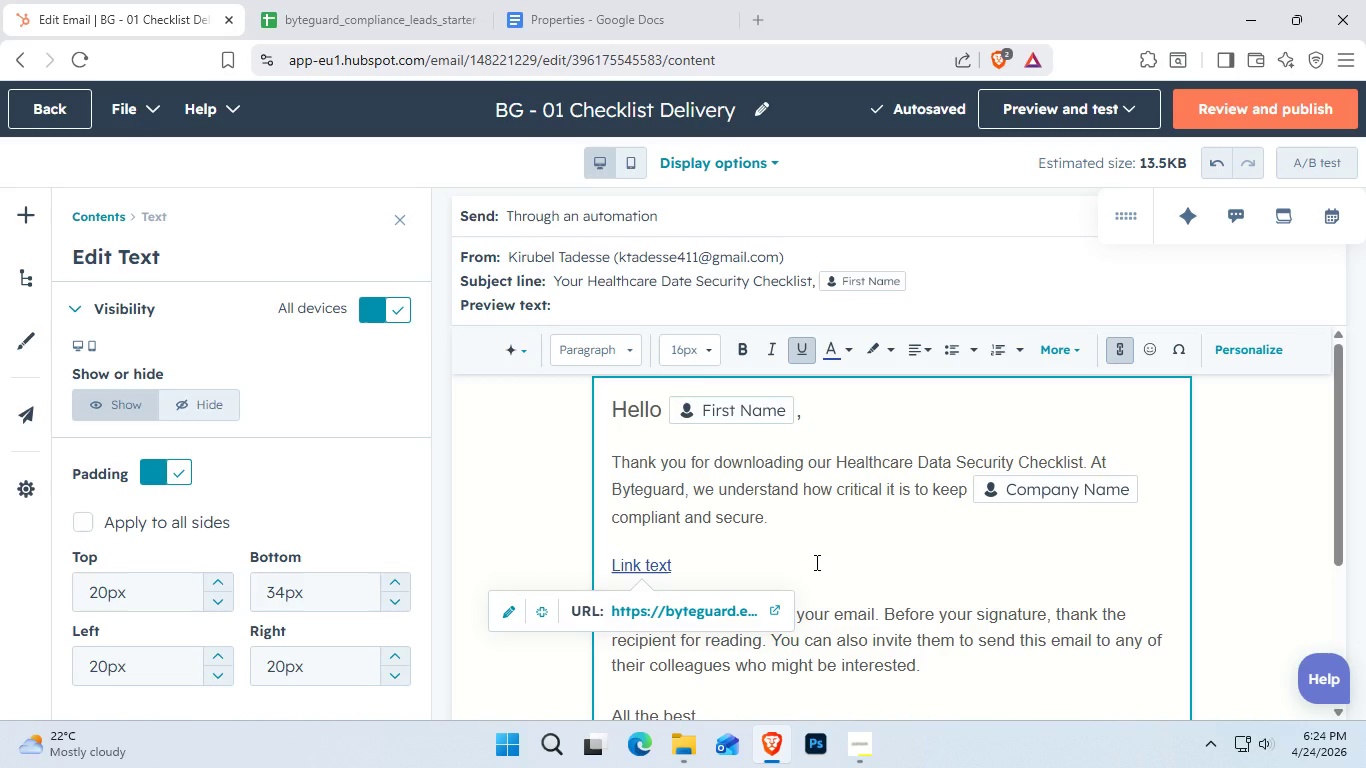 
left_click([739, 565])
 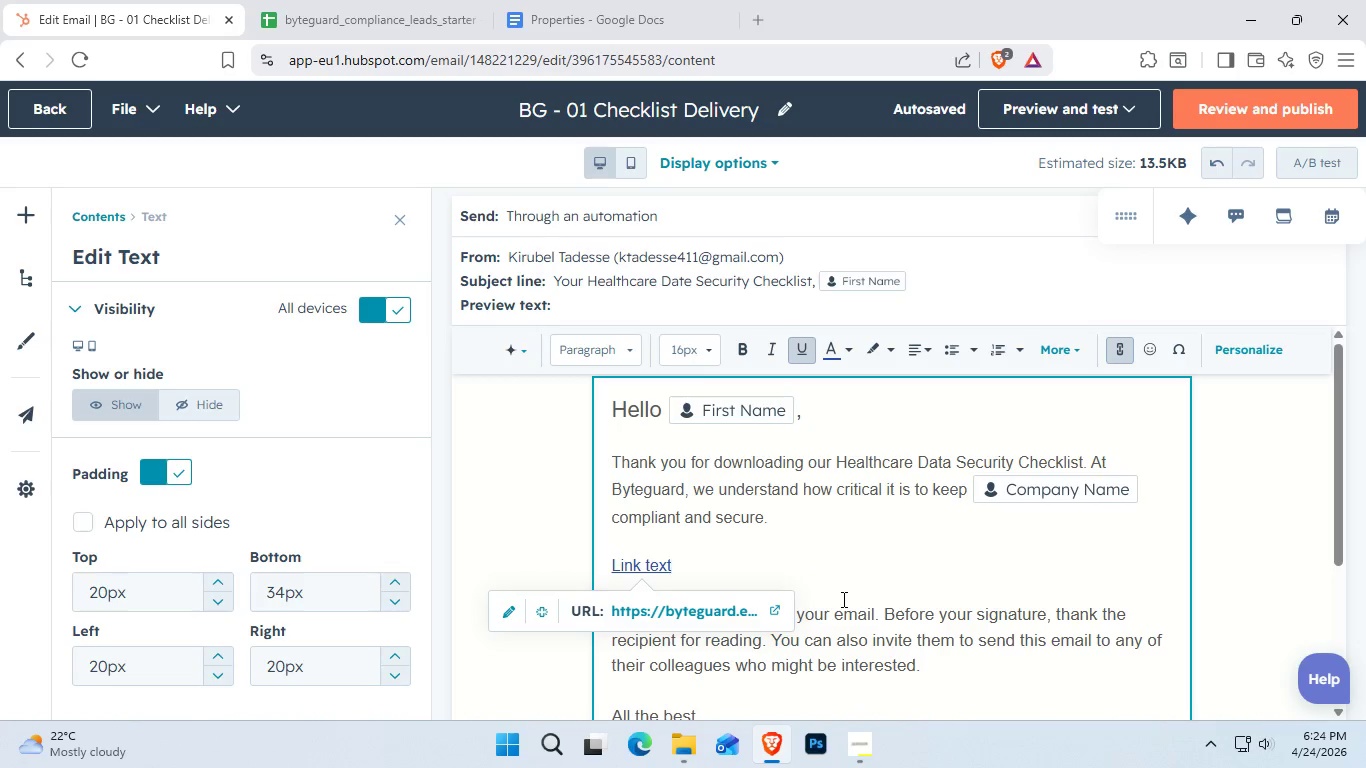 
left_click([842, 599])
 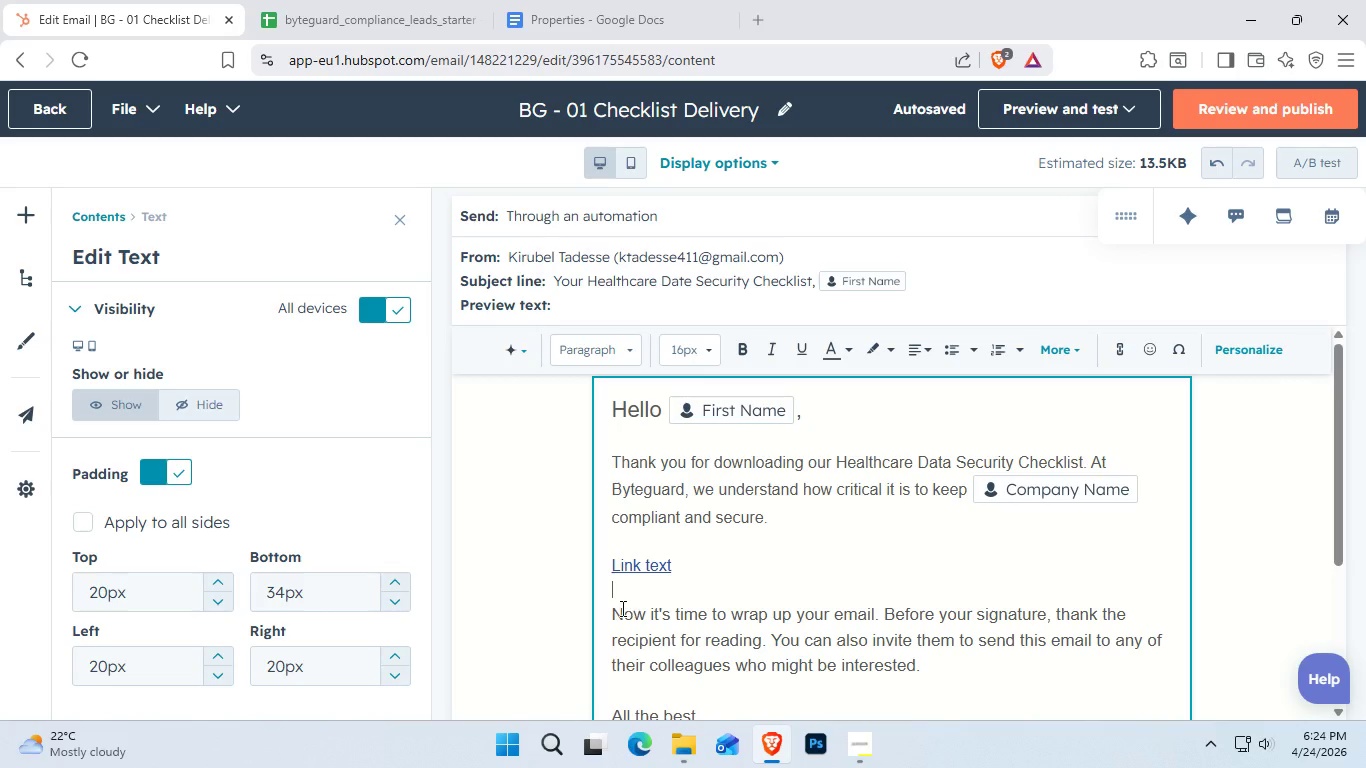 
left_click_drag(start_coordinate=[614, 615], to_coordinate=[868, 655])
 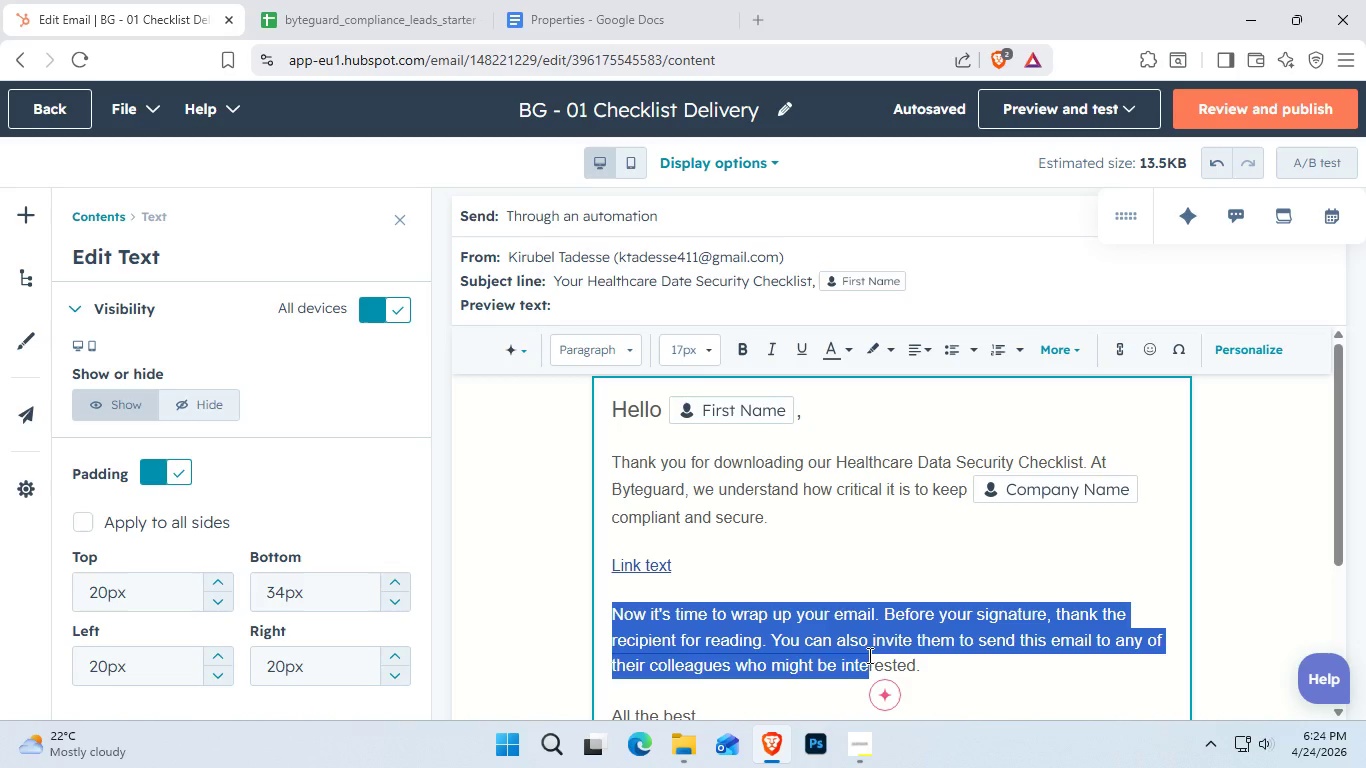 
hold_key(key=ArrowRight, duration=0.64)
 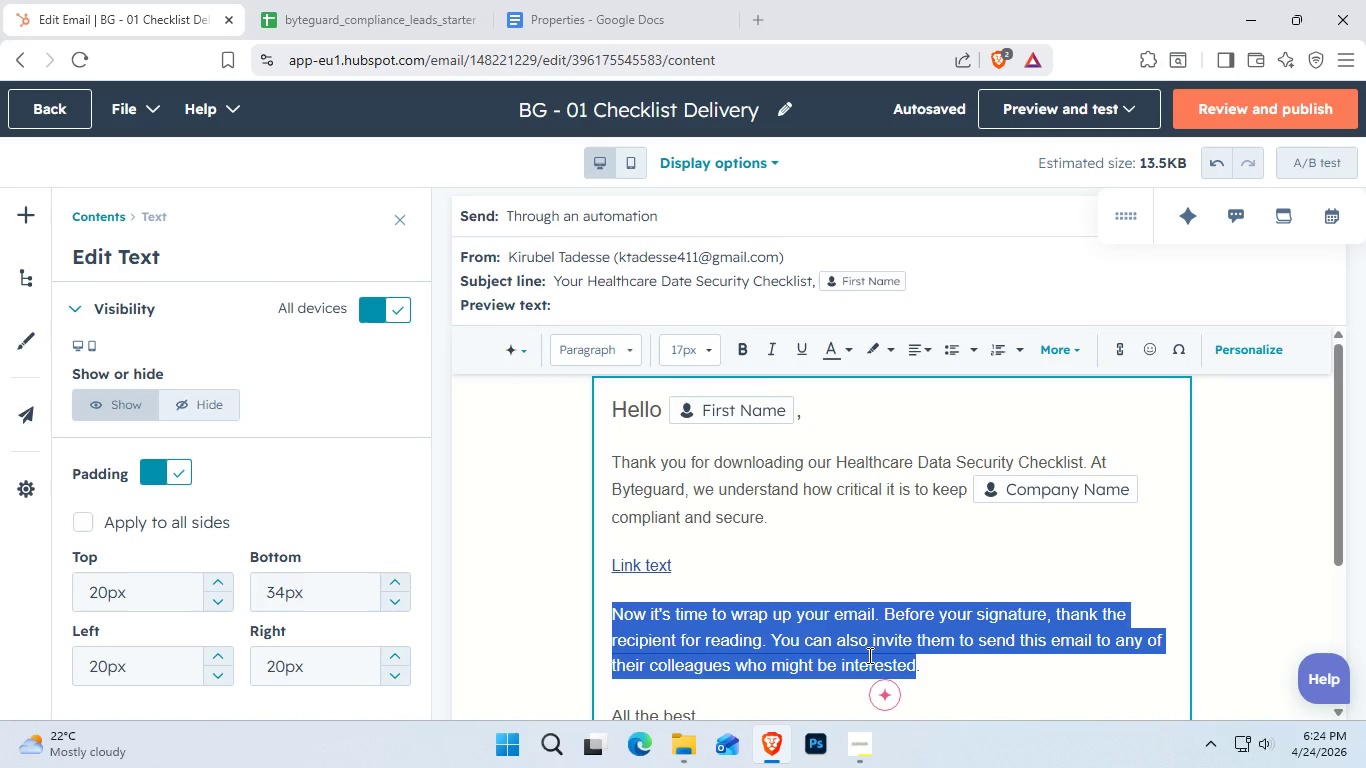 
key(Shift+ArrowRight)
 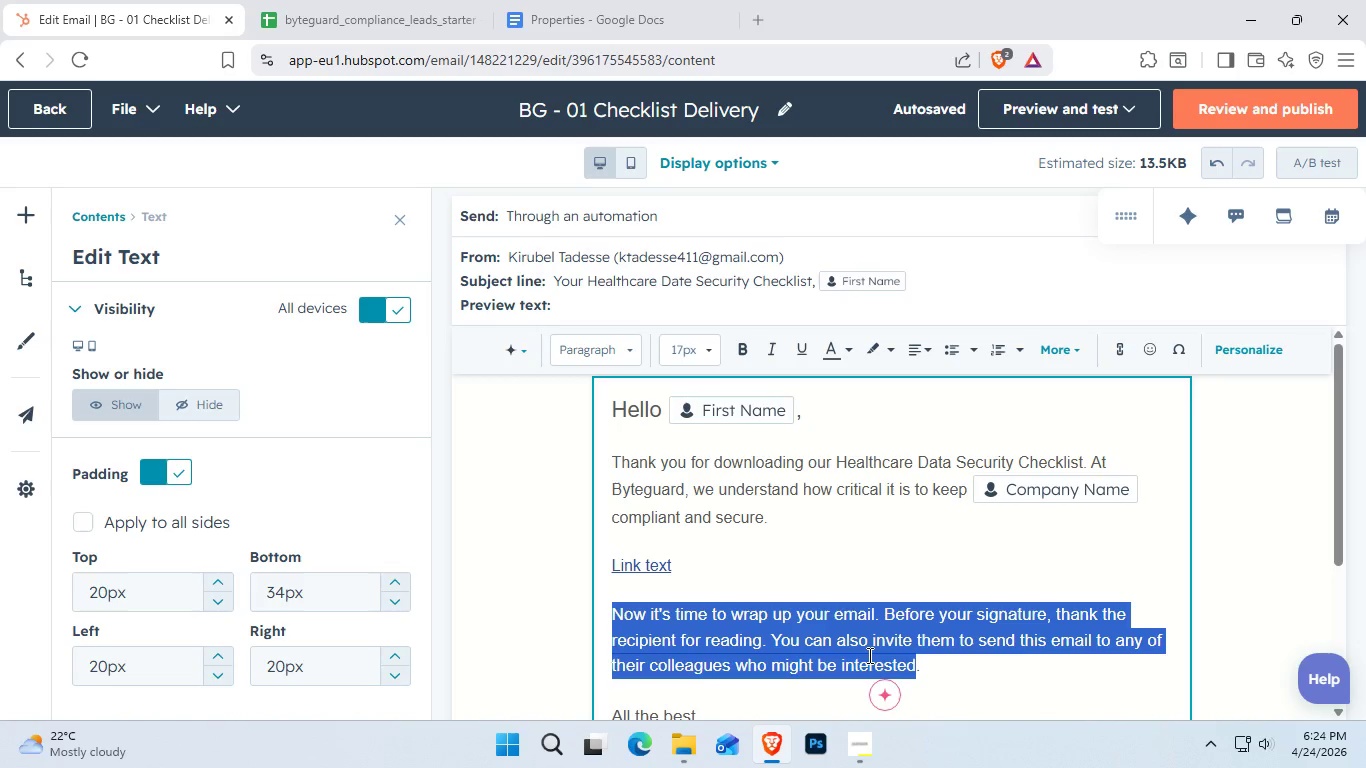 
key(Shift+ArrowRight)
 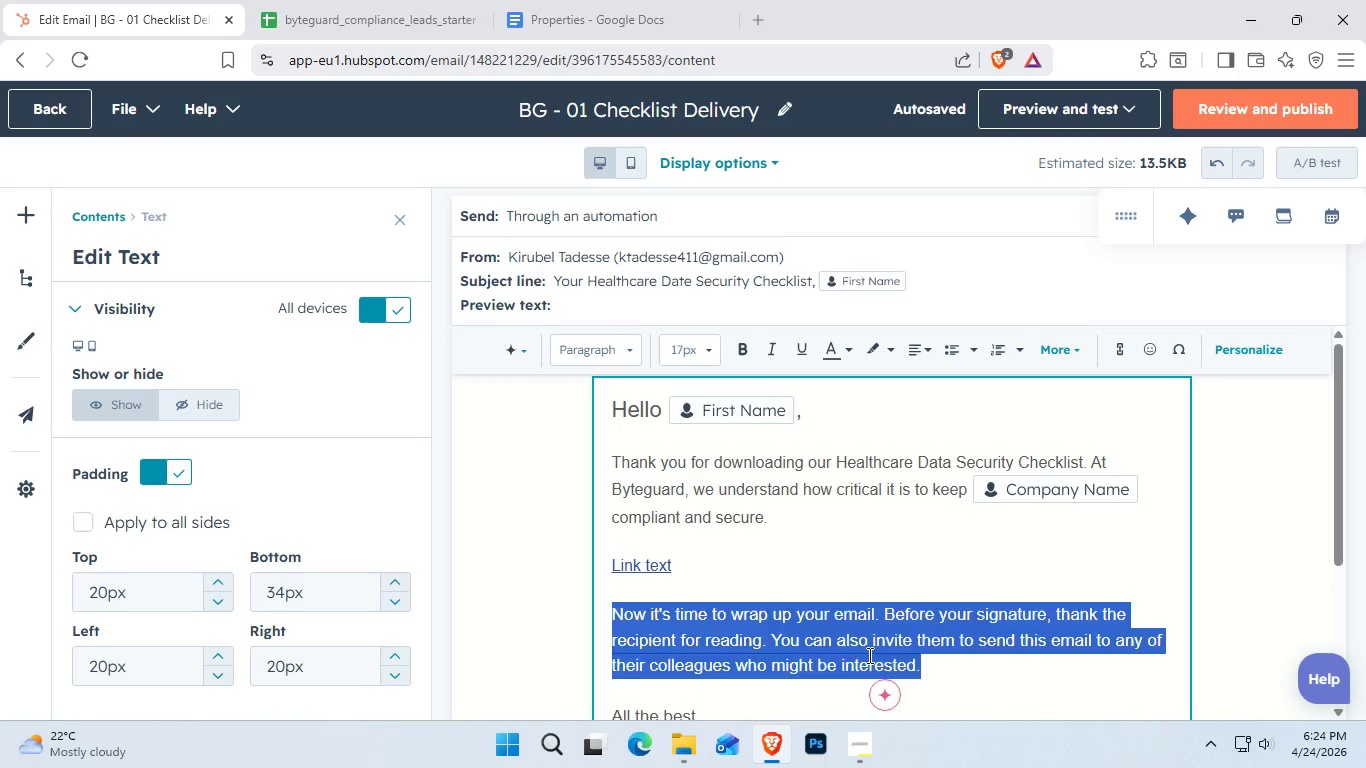 
key(Backspace)
type(Over the next few days, we'll share practical insights to help)
 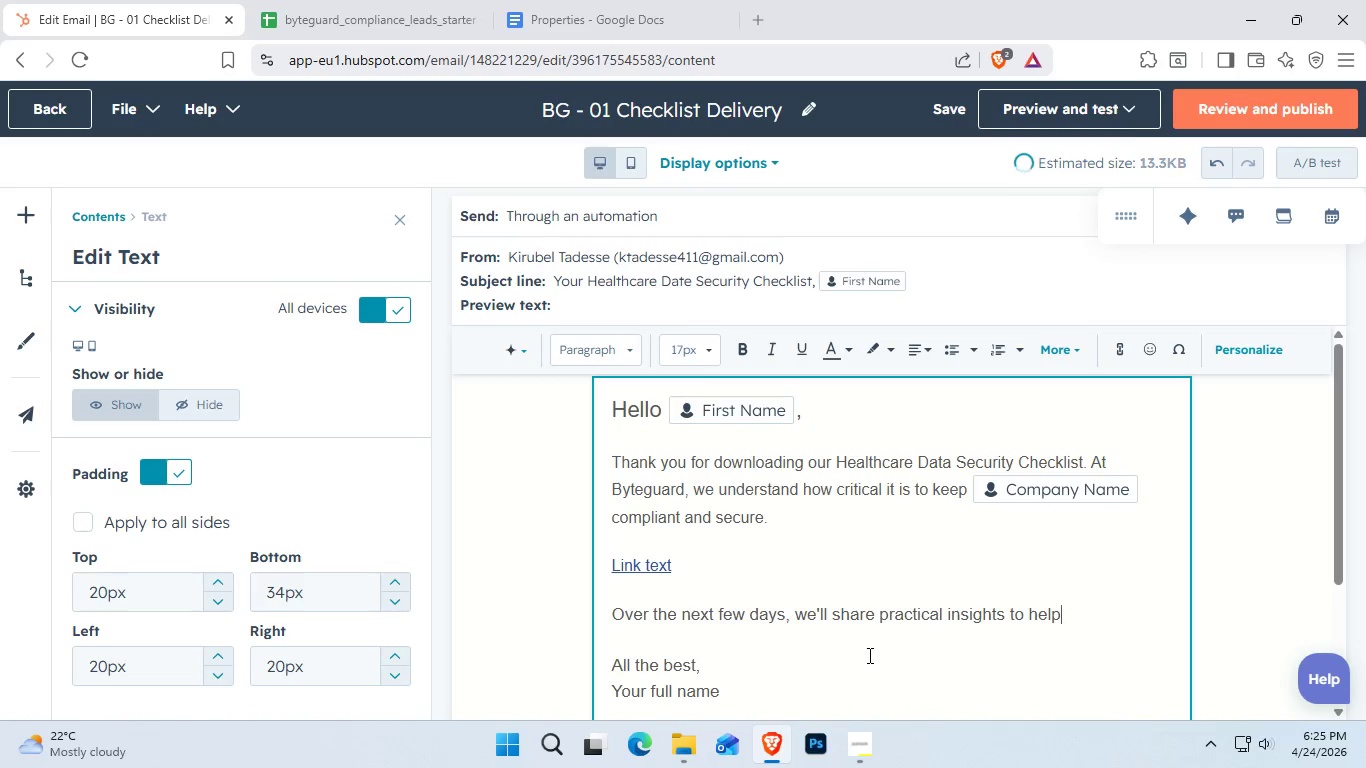 
type( you avoid commom)
key(Backspace)
type(n)
 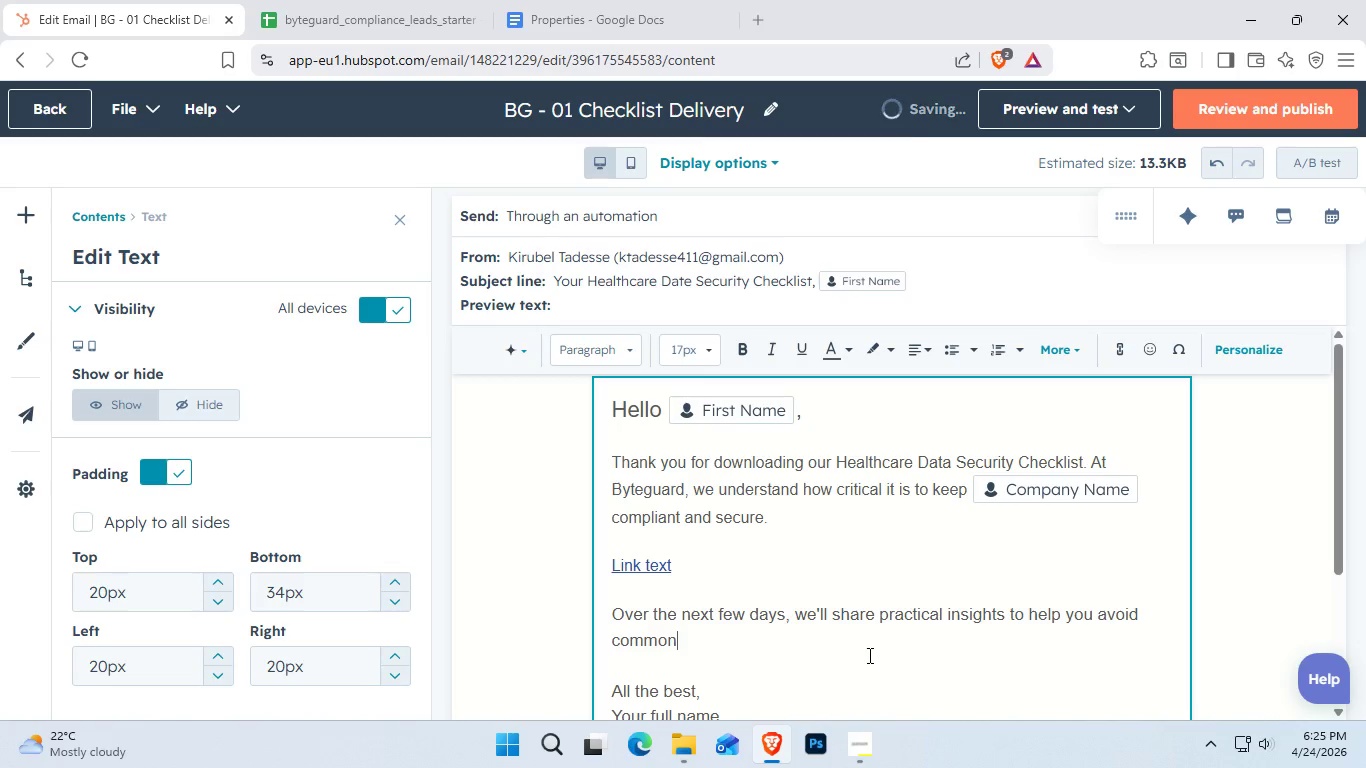 
wait(5.12)
 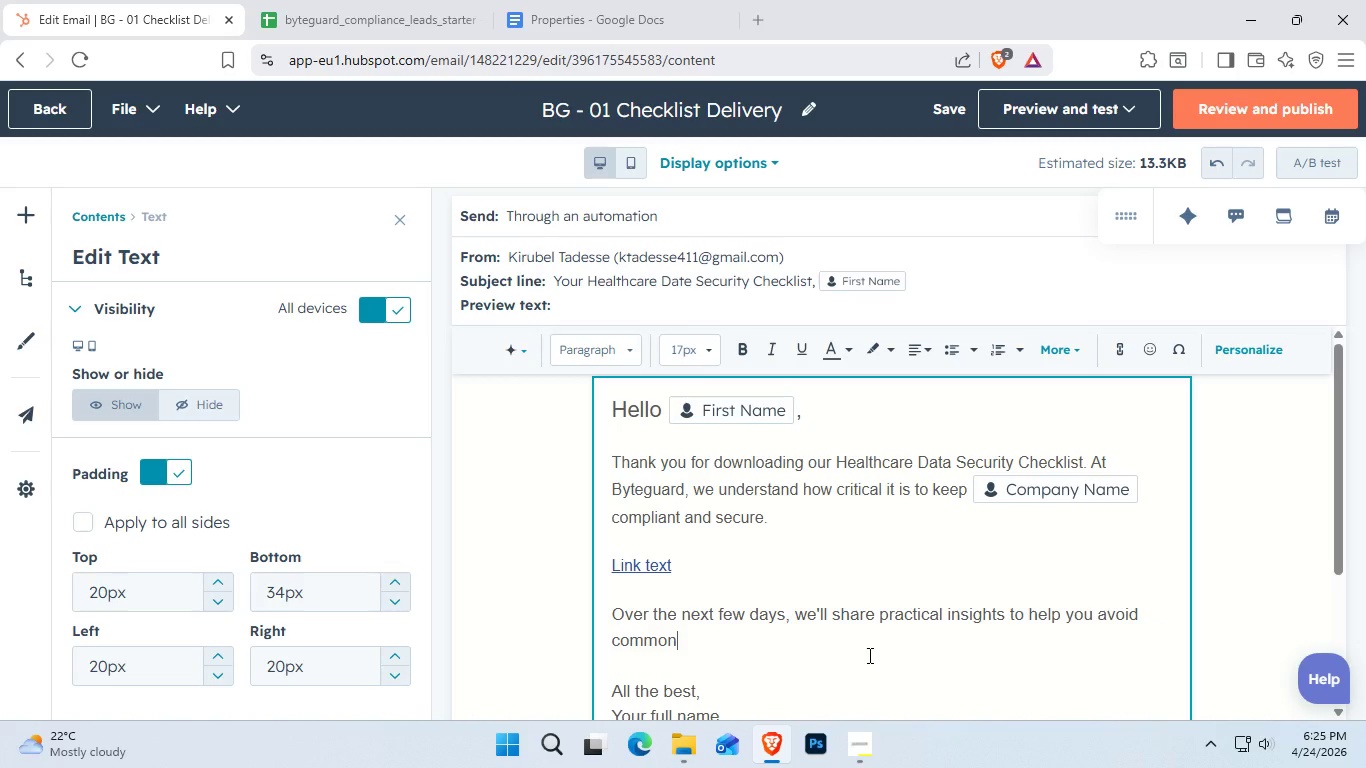 
type(H)
key(Backspace)
type( HIPAA IT )
key(Backspace)
type( pitdalls)
key(Backspace)
key(Backspace)
key(Backspace)
key(Backspace)
key(Backspace)
type(faaa)
key(Backspace)
key(Backspace)
key(Backspace)
type(alls.)
 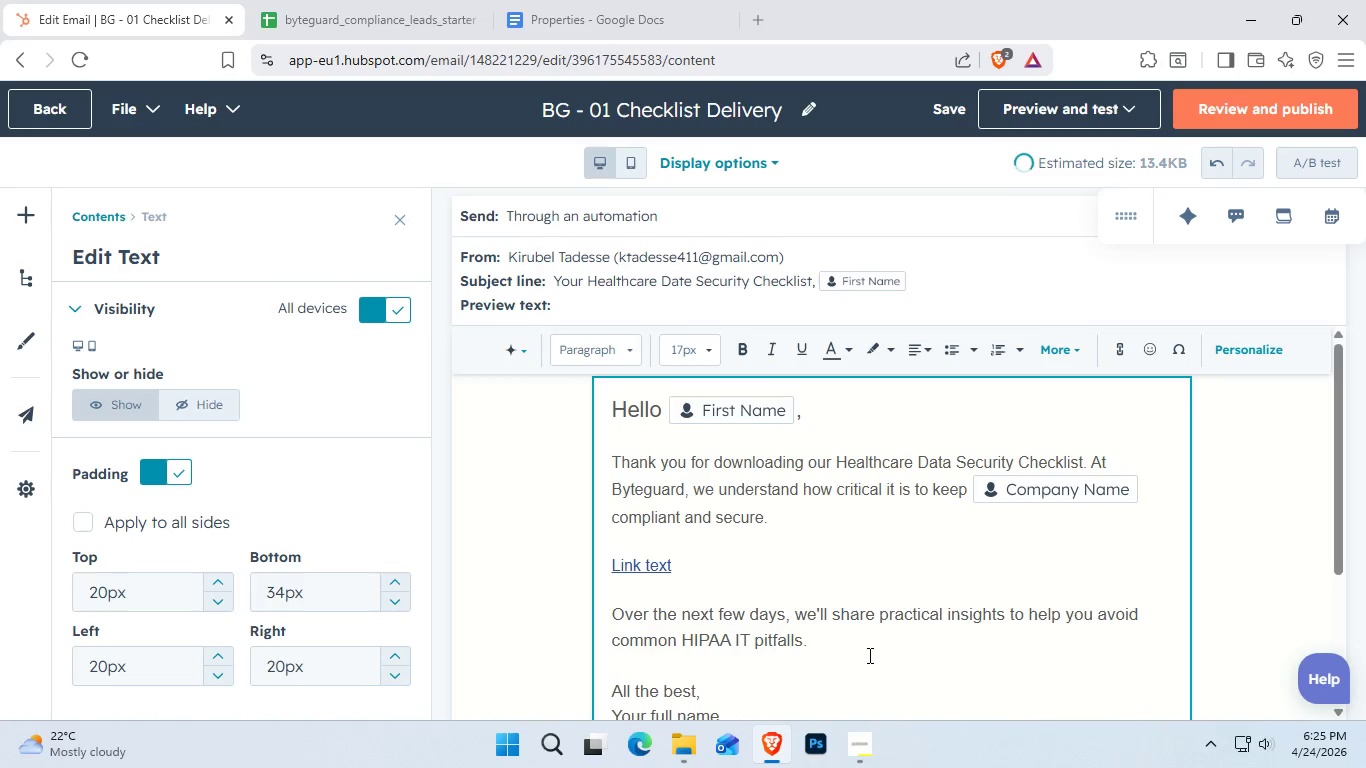 
key(Enter)
 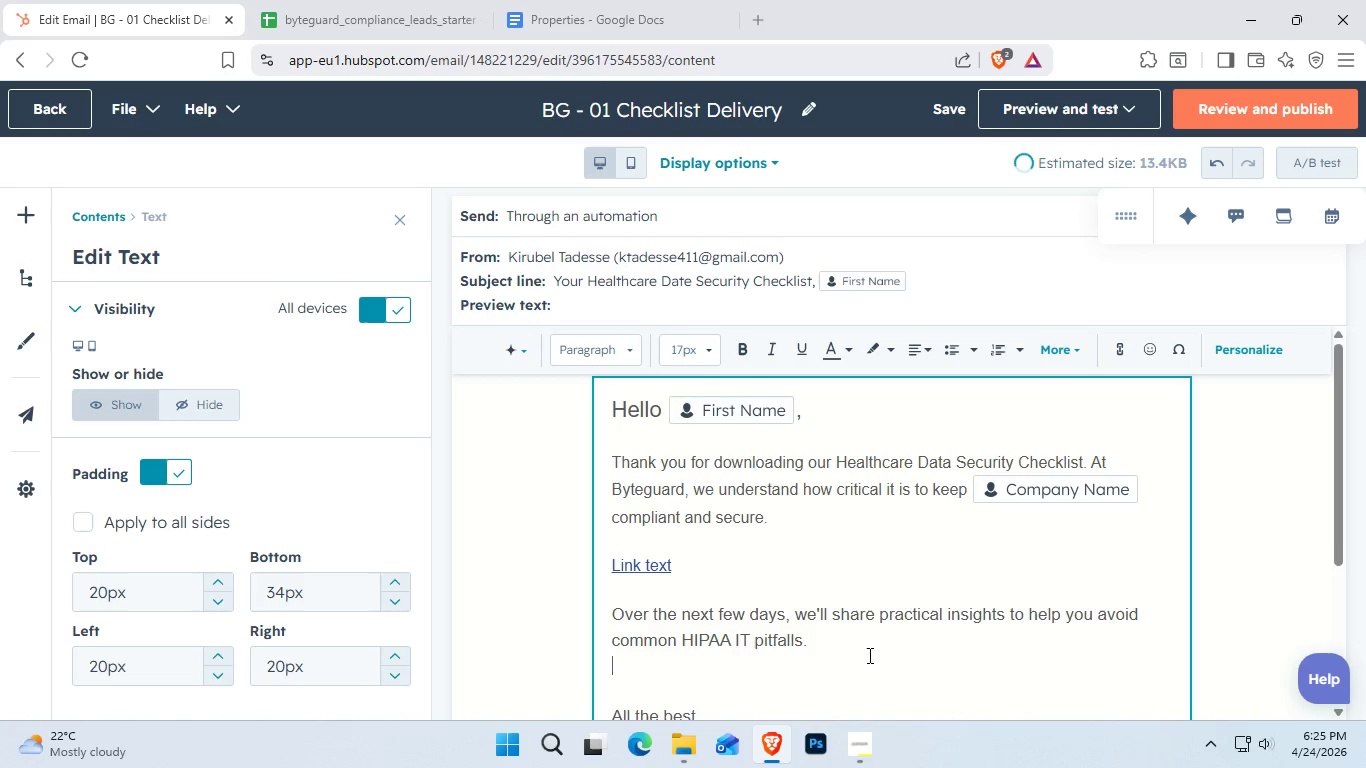 
key(Enter)
 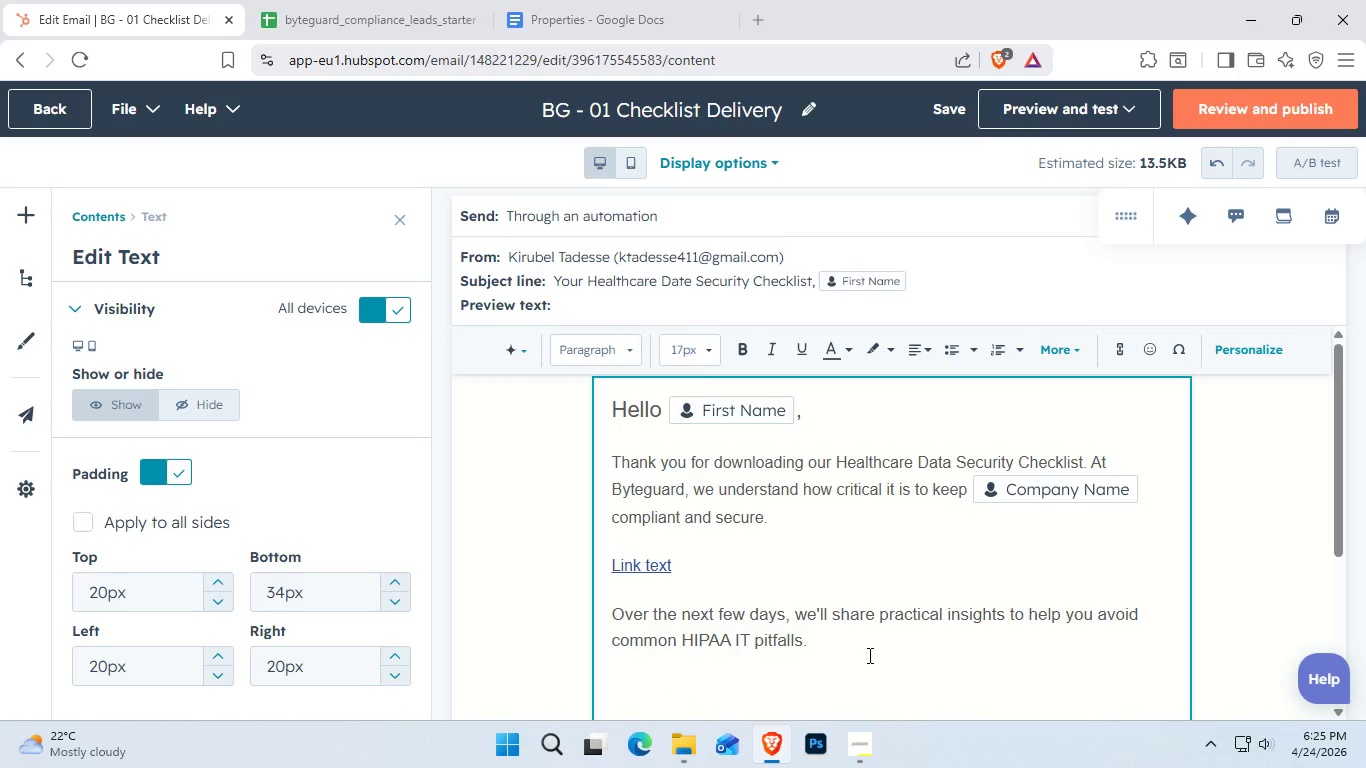 
type(s)
key(Backspace)
type(Stay secure/)
key(Backspace)
type(,)
 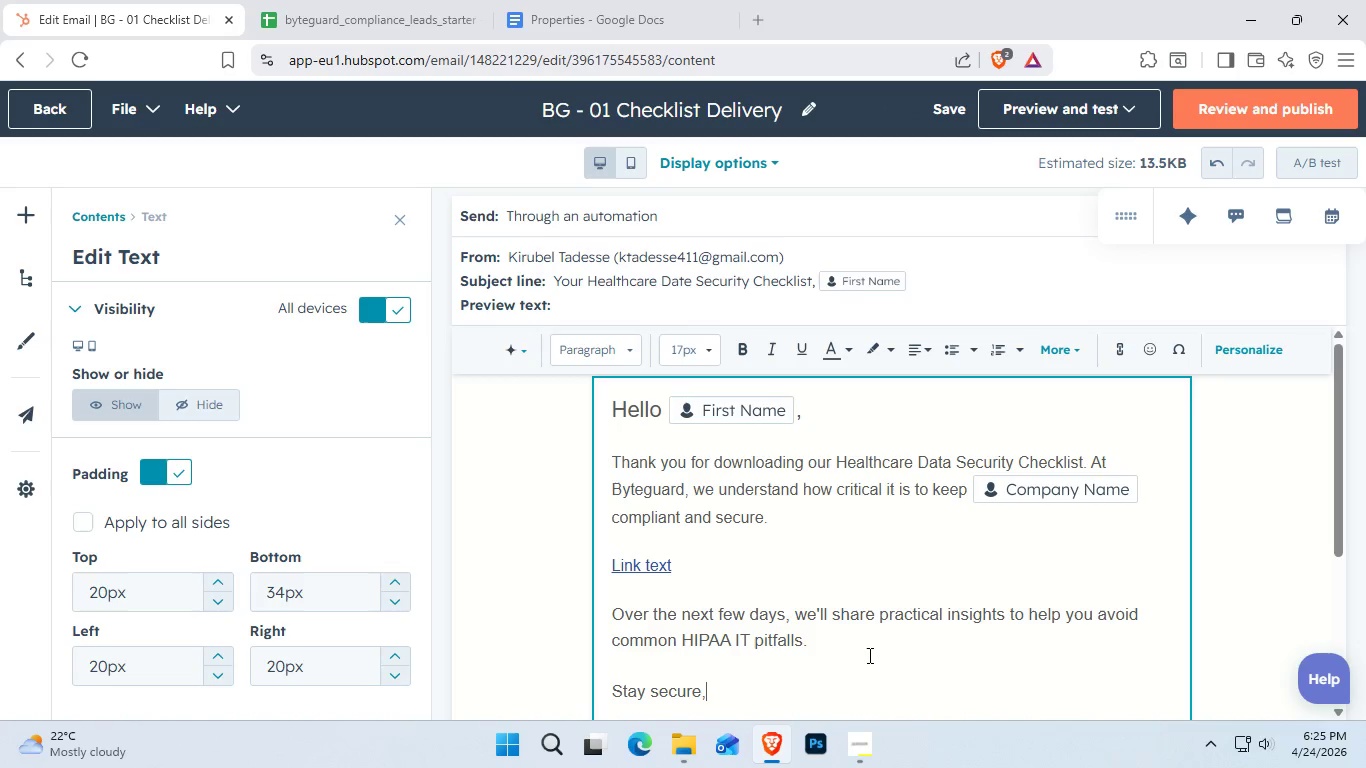 
key(Enter)
 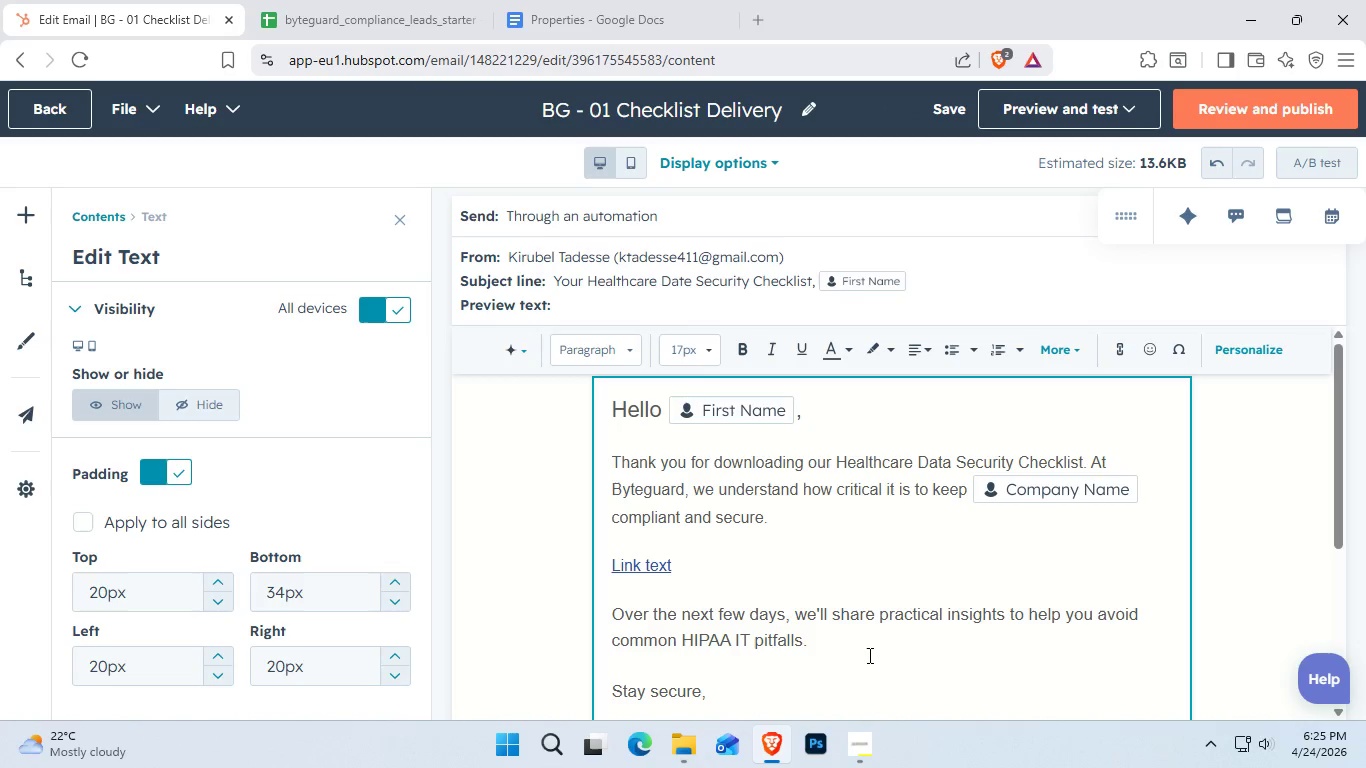 
type(ByteGuard Solution)
 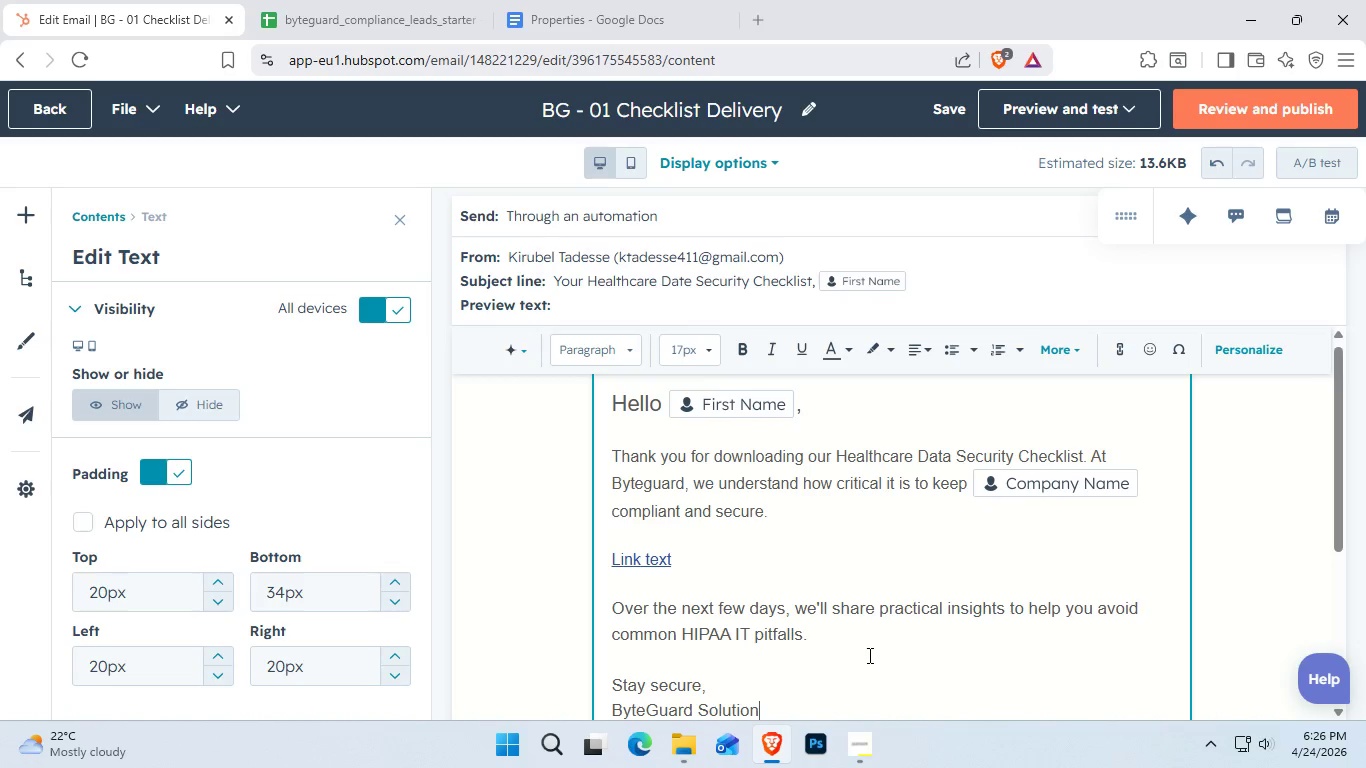 
left_click([872, 739])